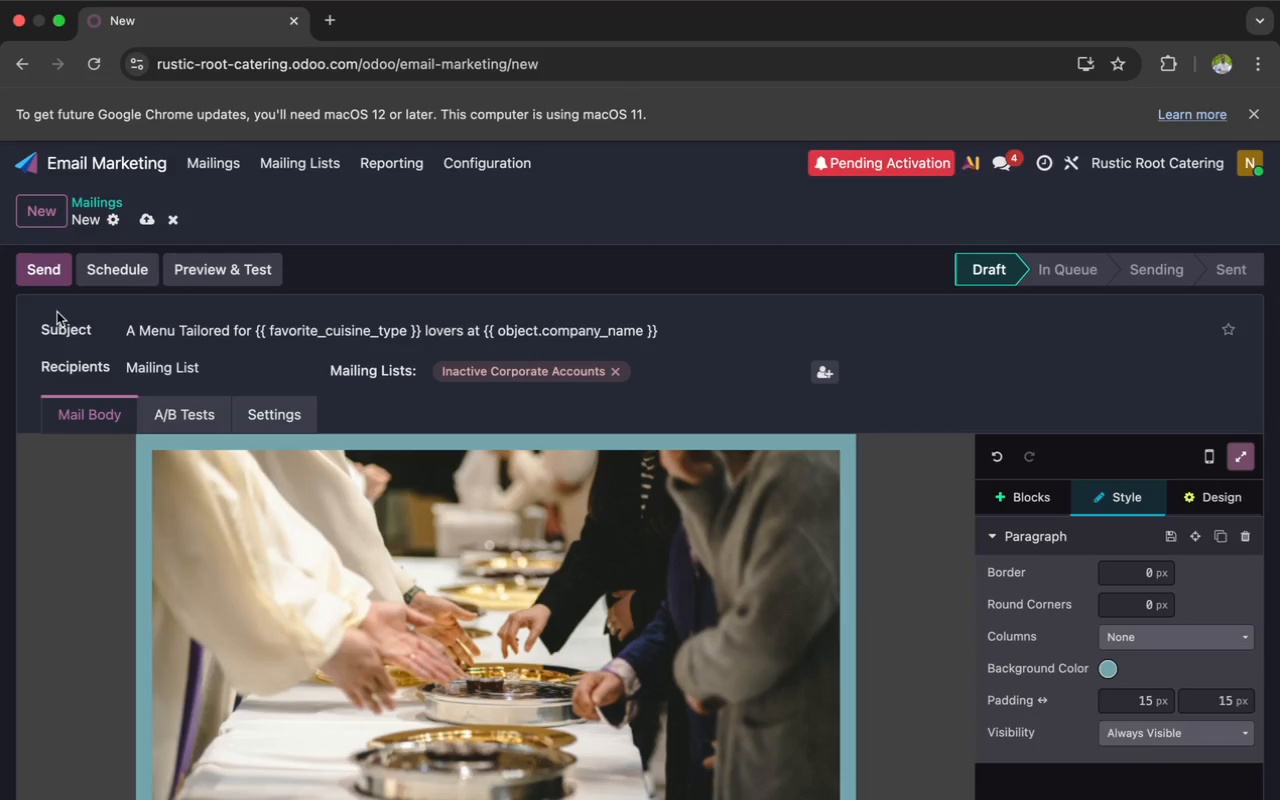 
left_click([223, 167])
 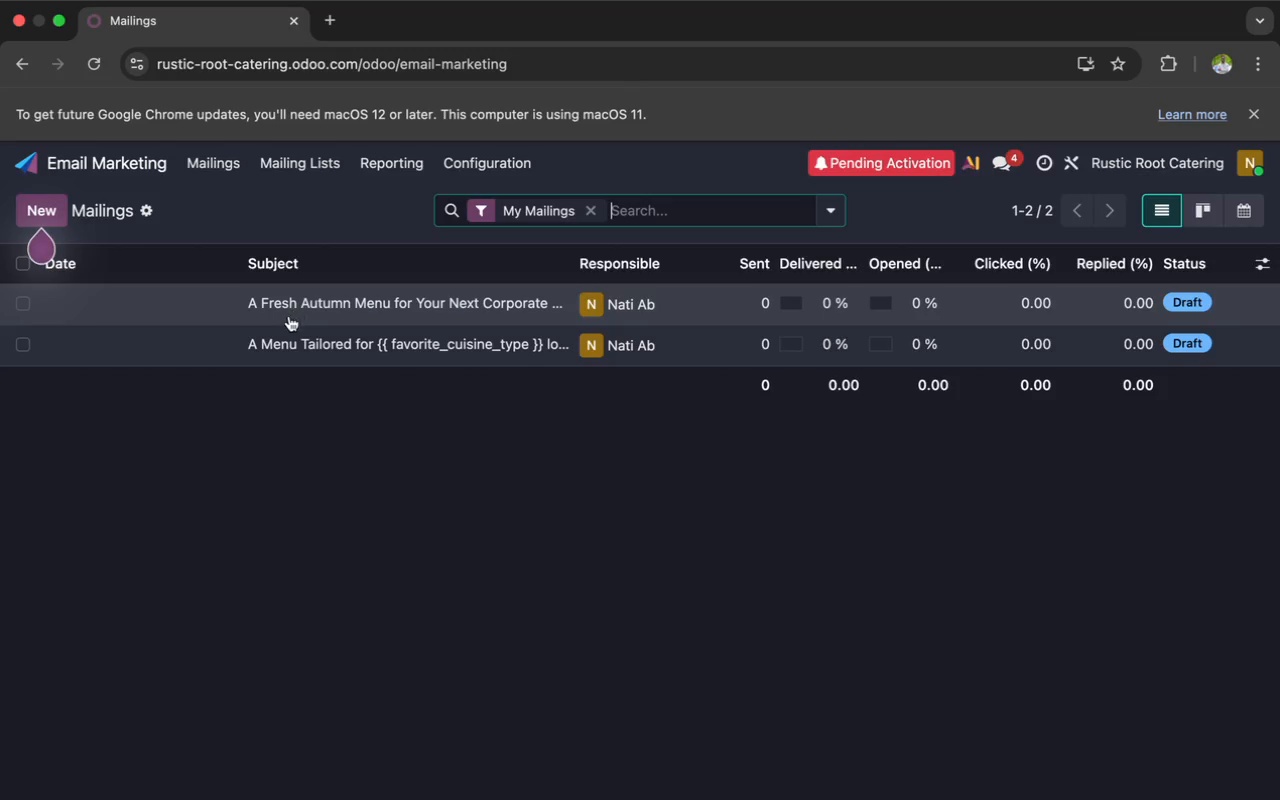 
left_click([274, 336])
 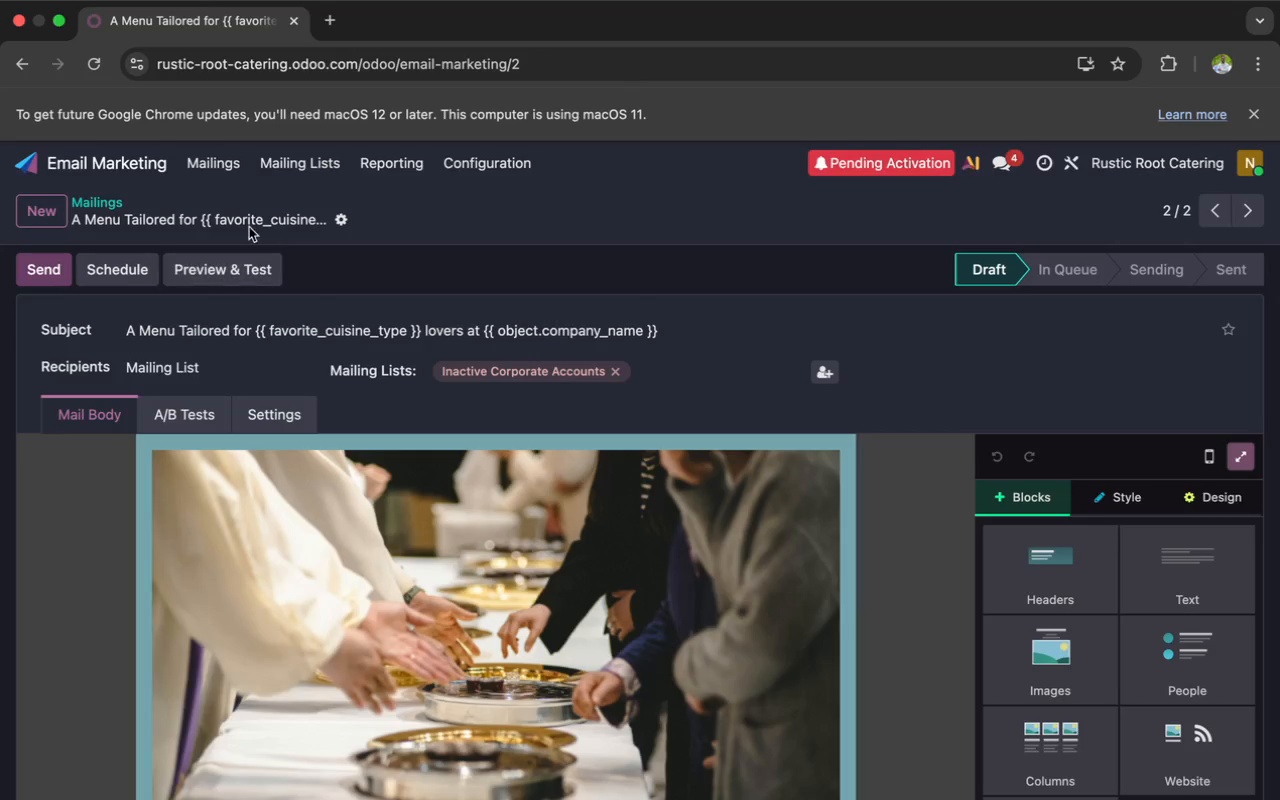 
wait(6.95)
 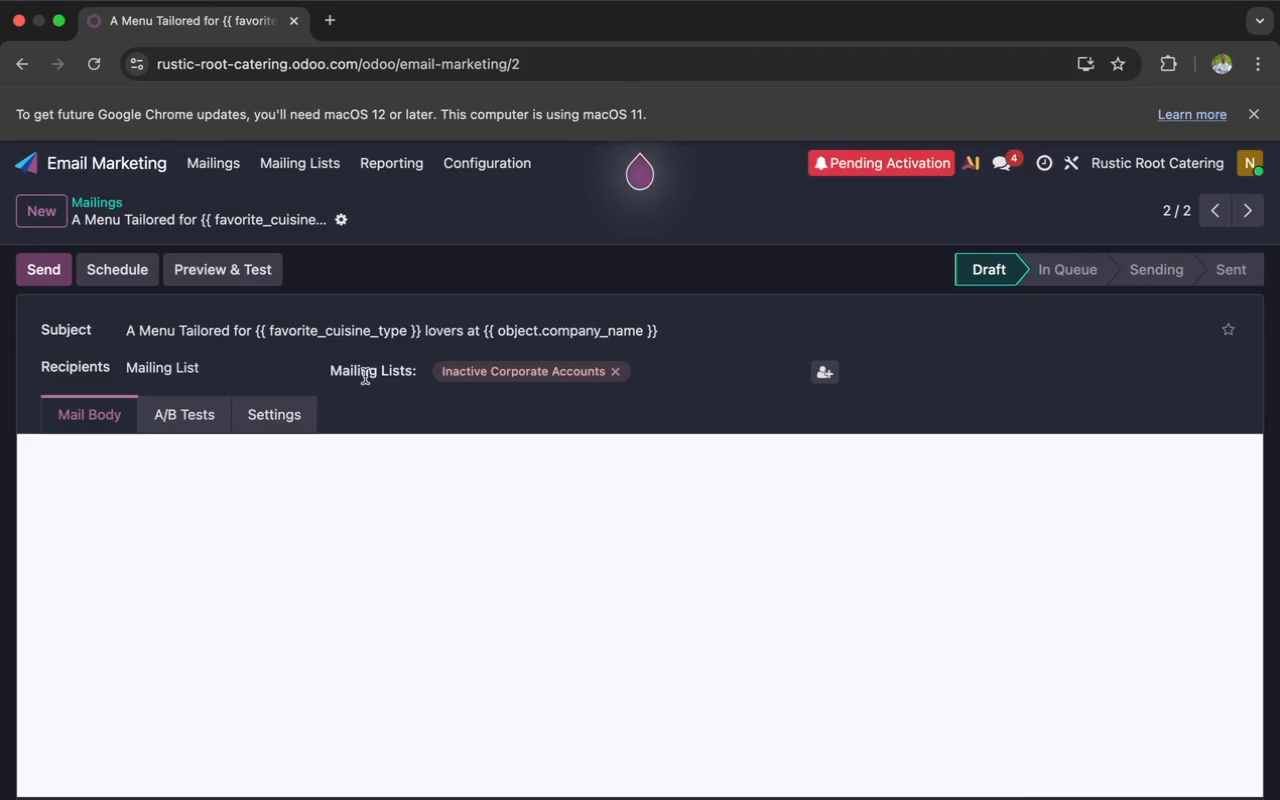 
left_click([206, 166])
 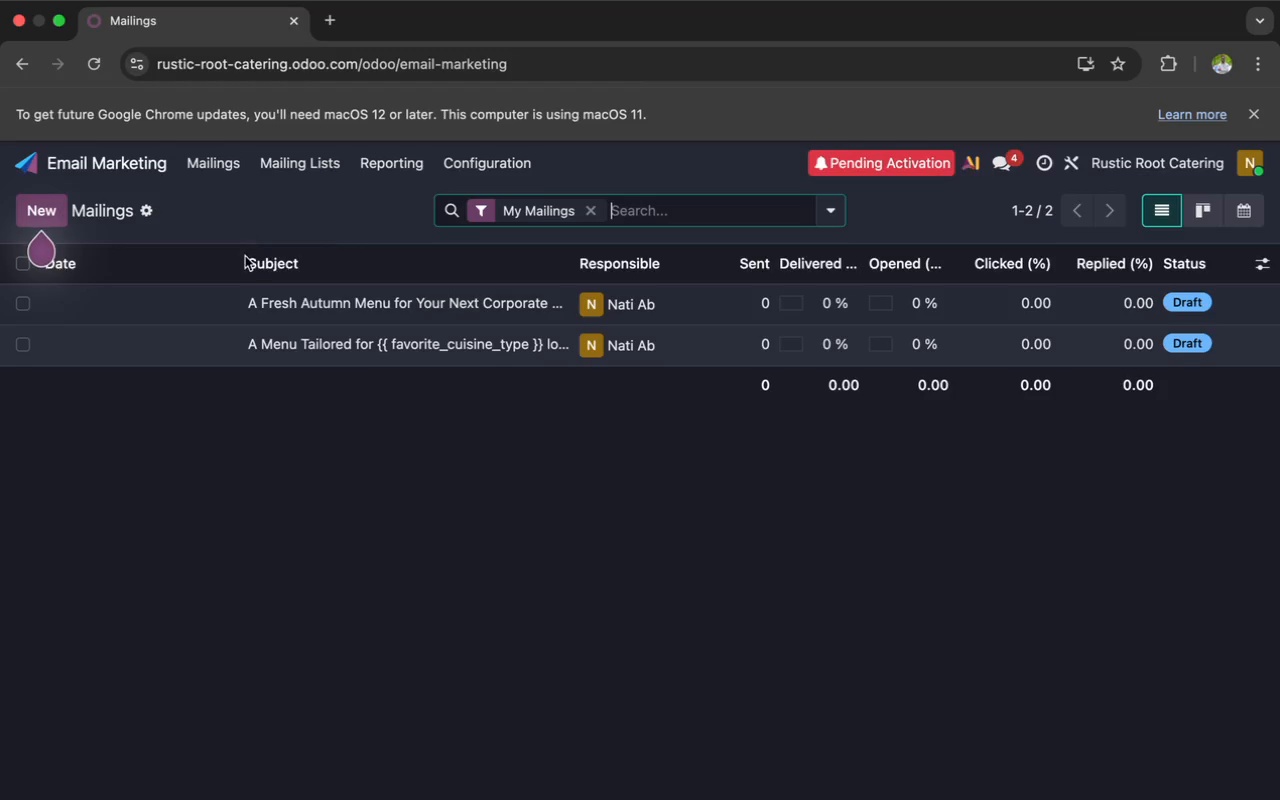 
left_click([286, 339])
 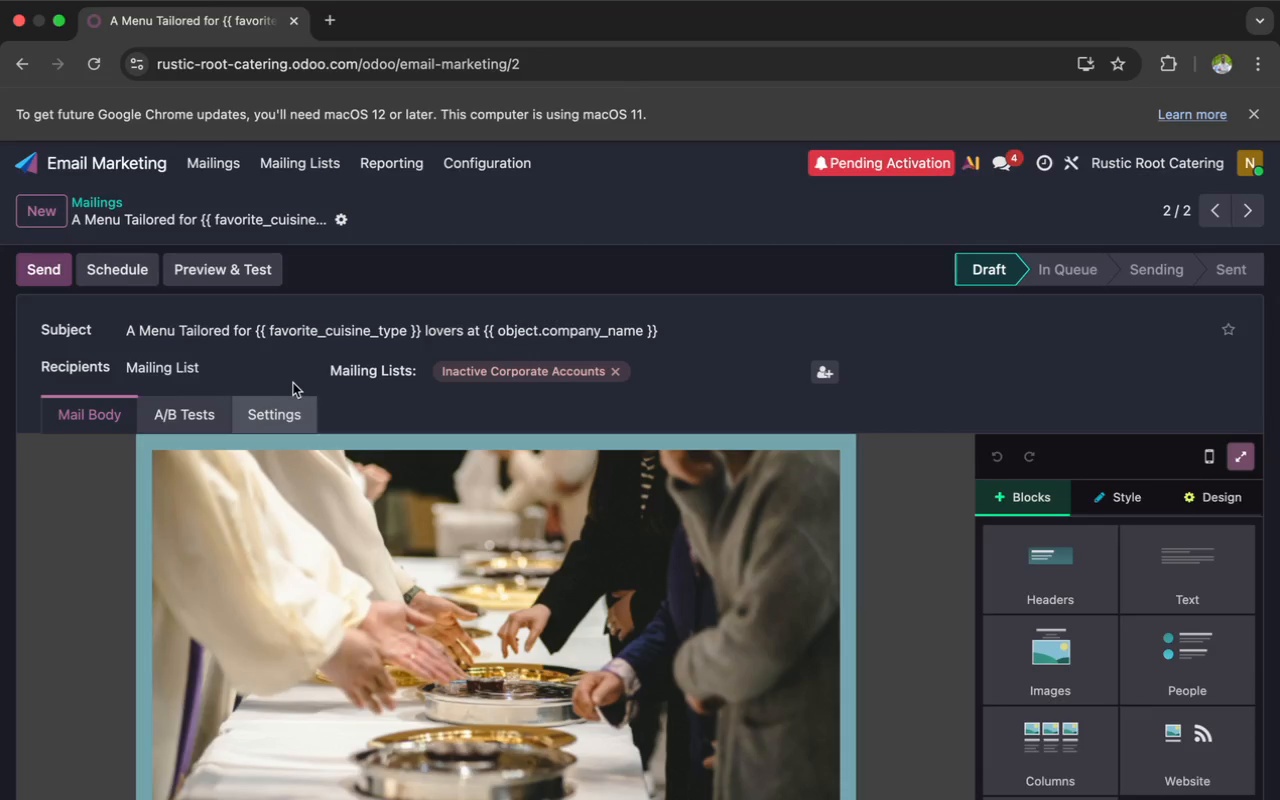 
left_click([222, 167])
 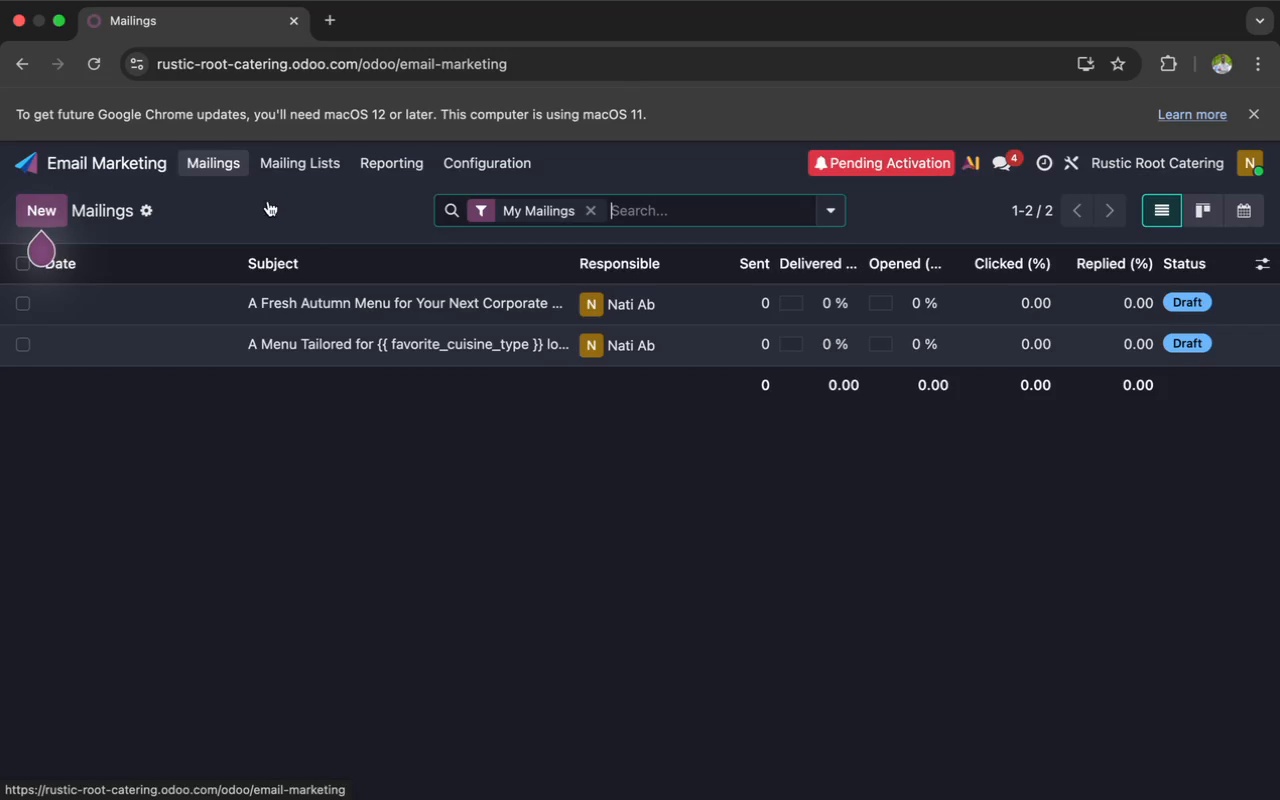 
left_click([282, 292])
 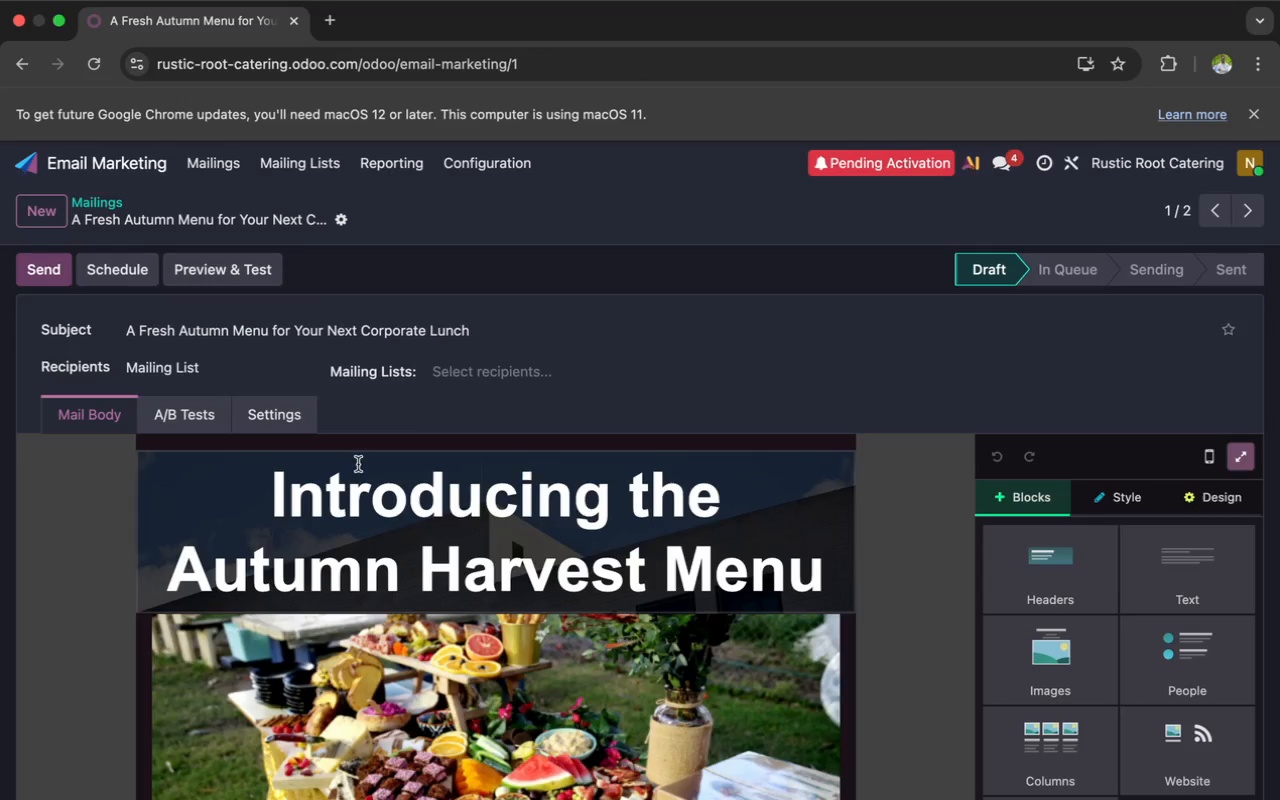 
left_click([461, 370])
 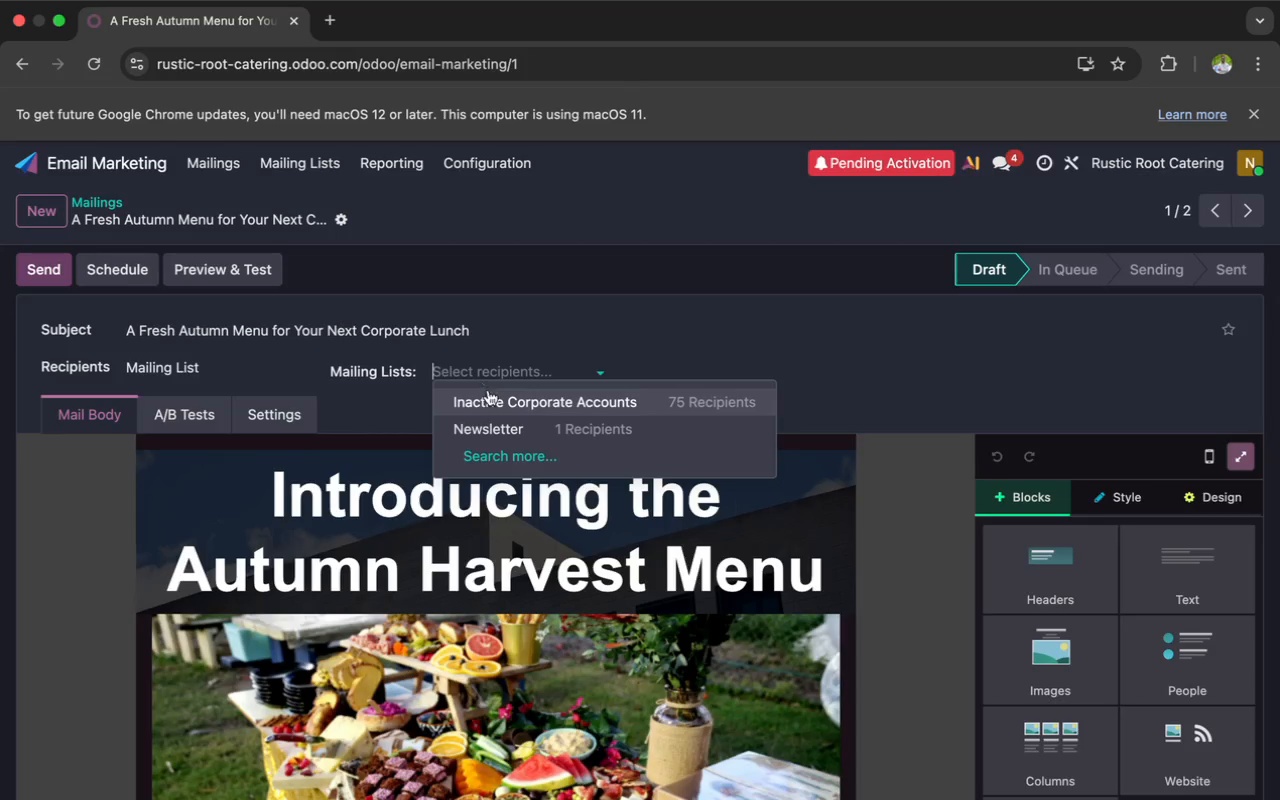 
left_click([503, 404])
 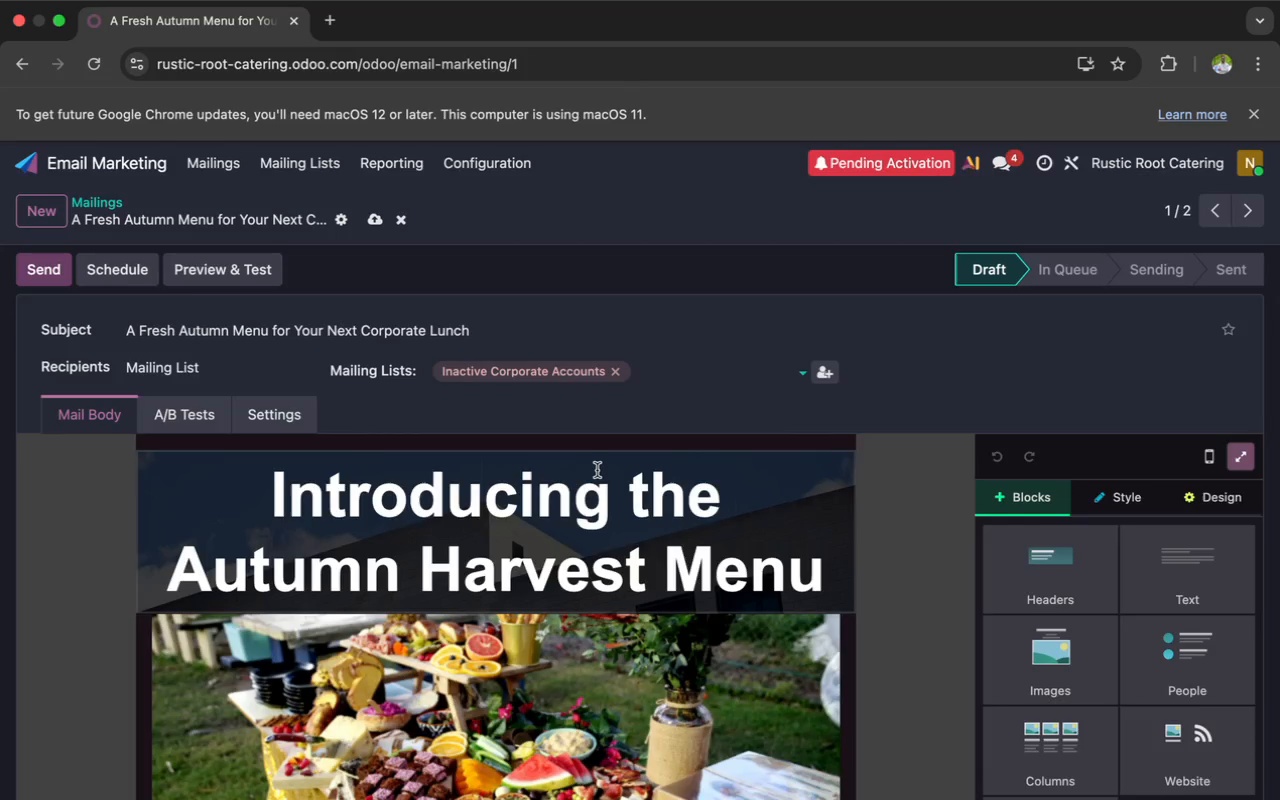 
scroll: coordinate [597, 470], scroll_direction: down, amount: 88.0
 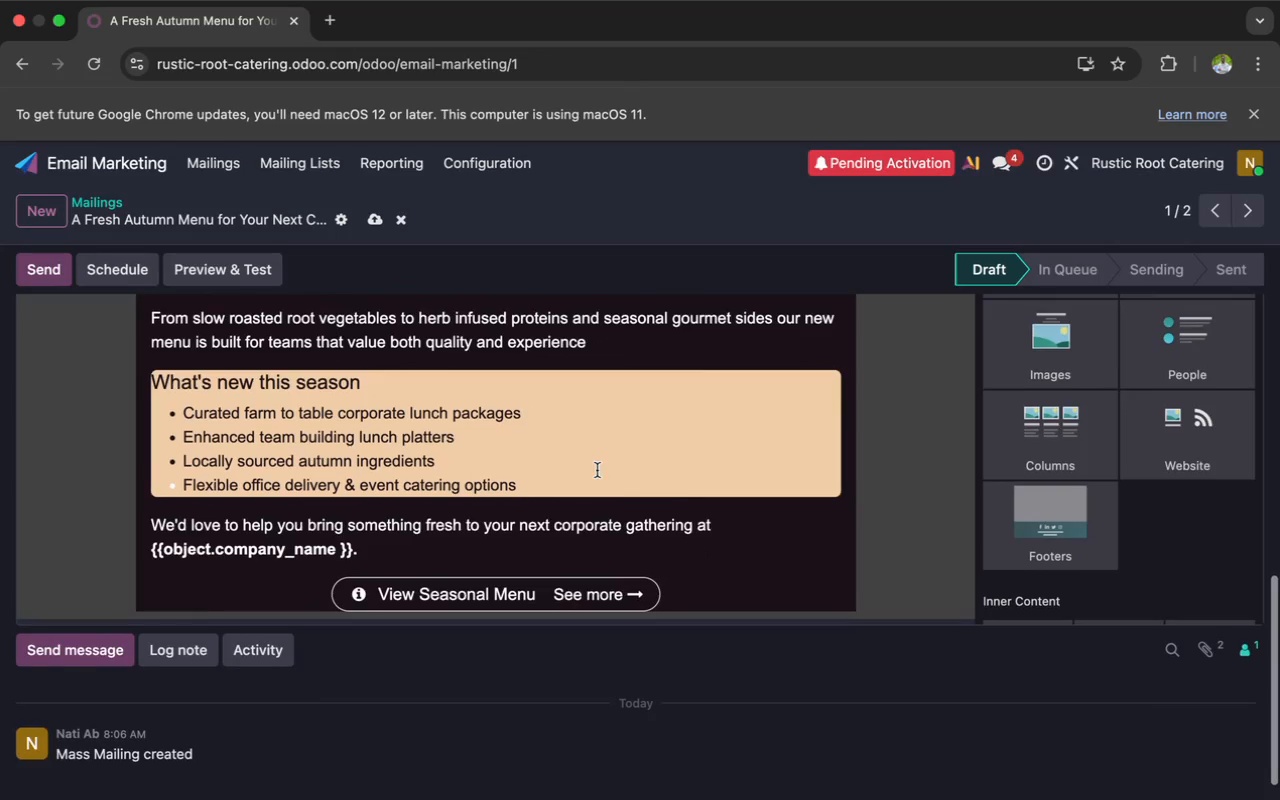 
scroll: coordinate [597, 470], scroll_direction: up, amount: 21.0
 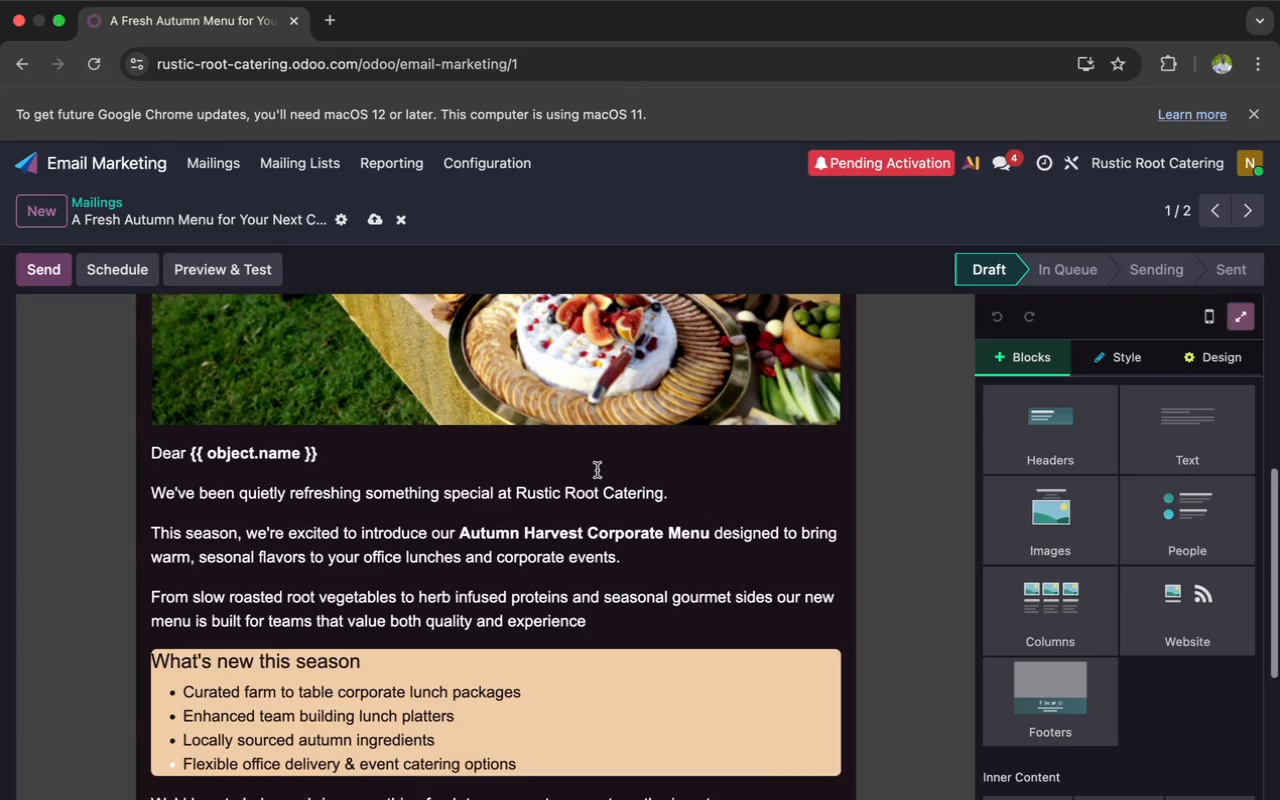 
scroll: coordinate [597, 470], scroll_direction: none, amount: 0.0
 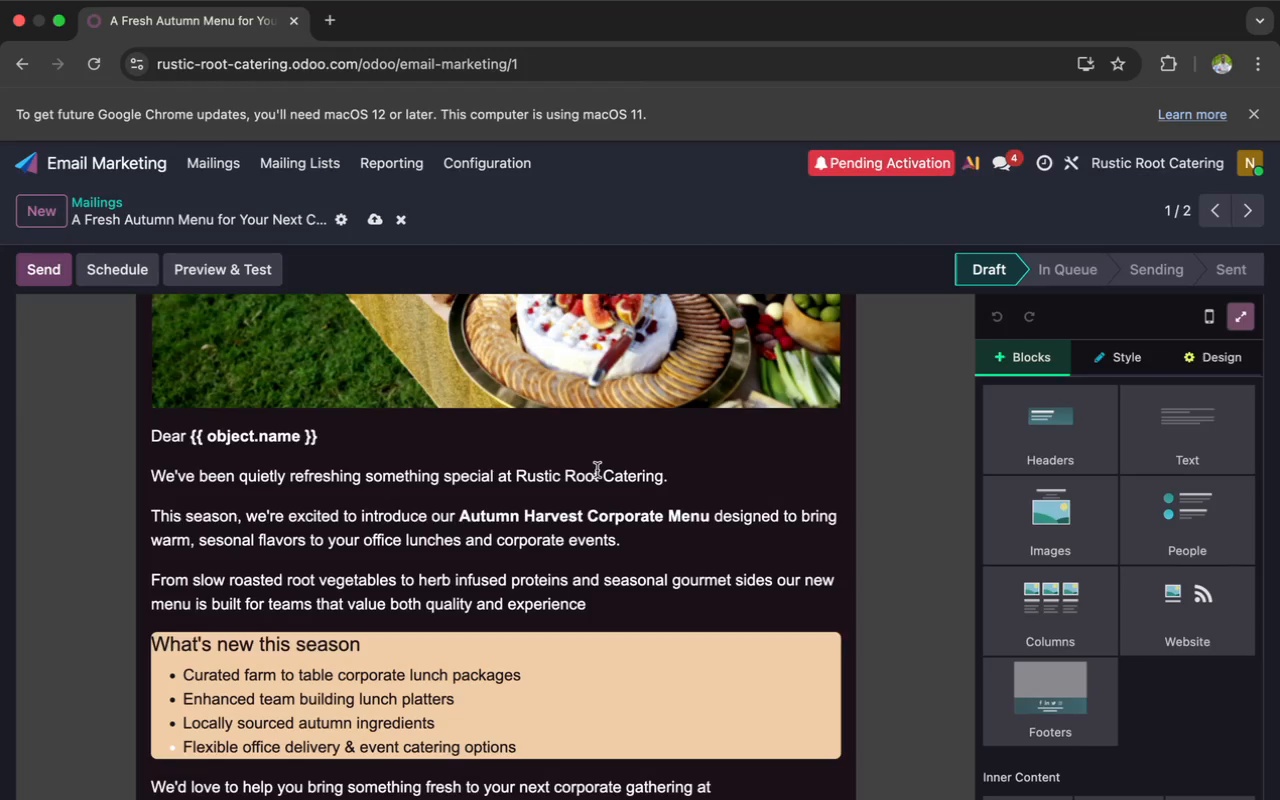 
scroll: coordinate [597, 470], scroll_direction: up, amount: 54.0
 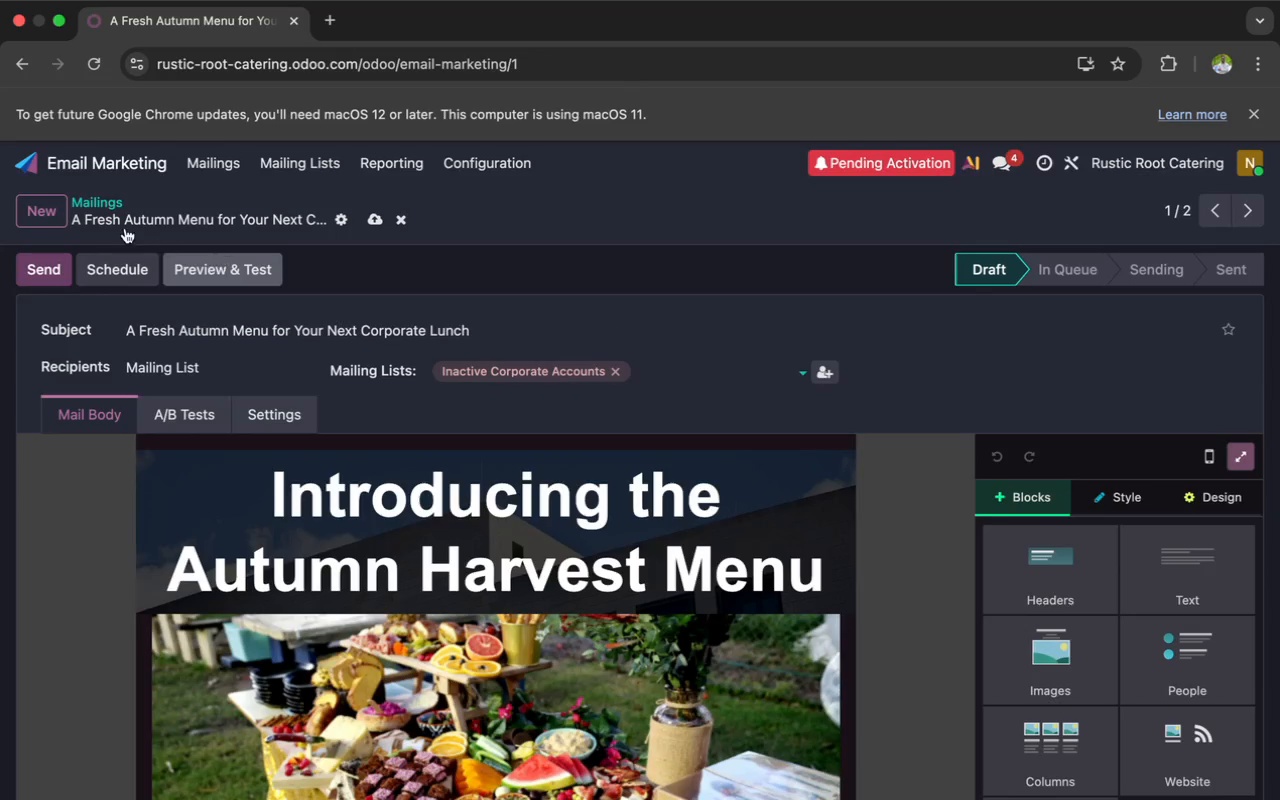 
left_click([49, 216])
 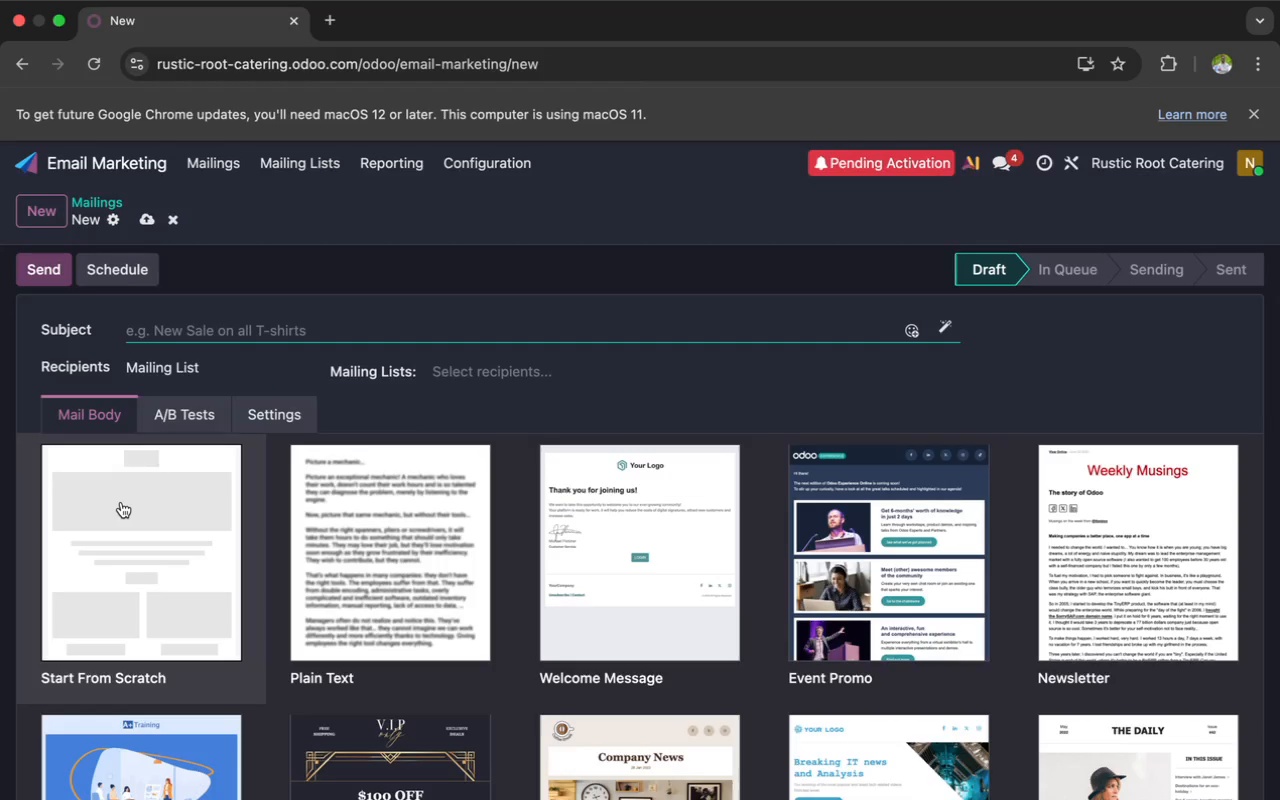 
wait(23.04)
 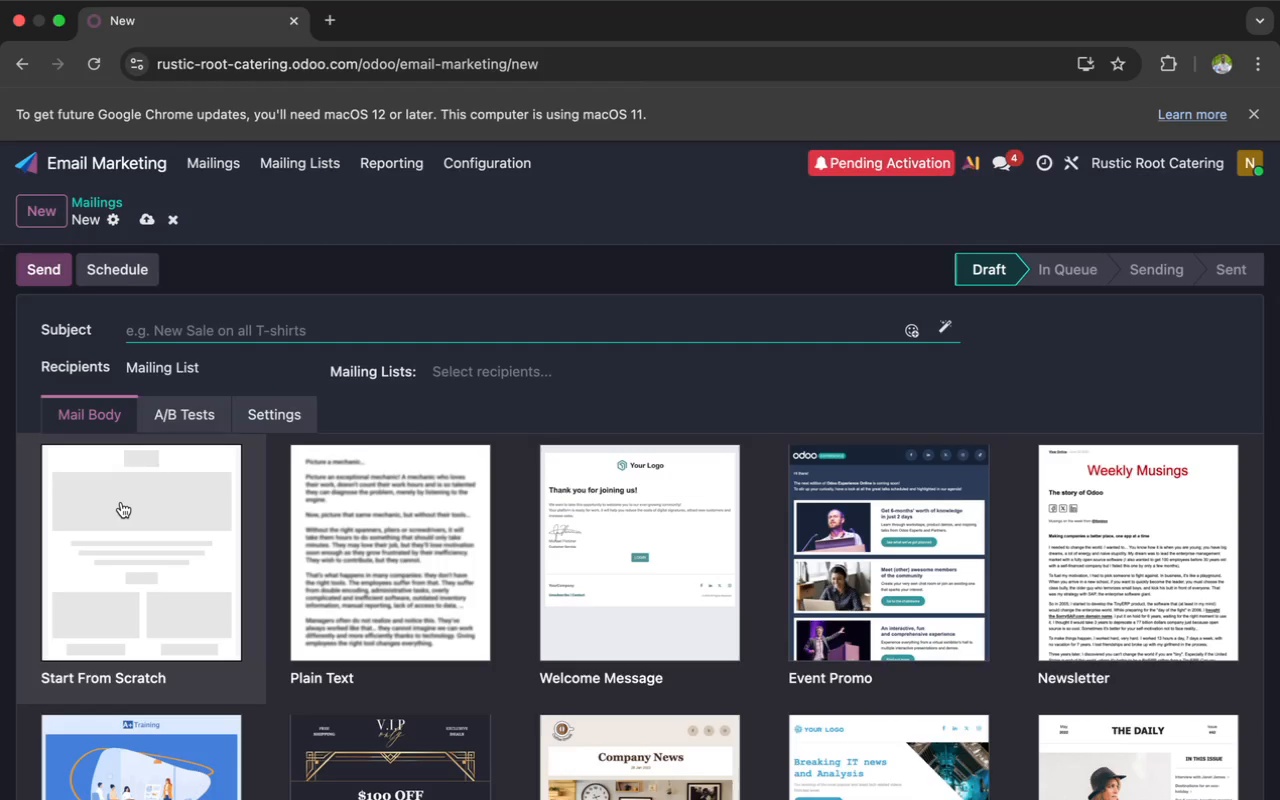 
left_click([121, 502])
 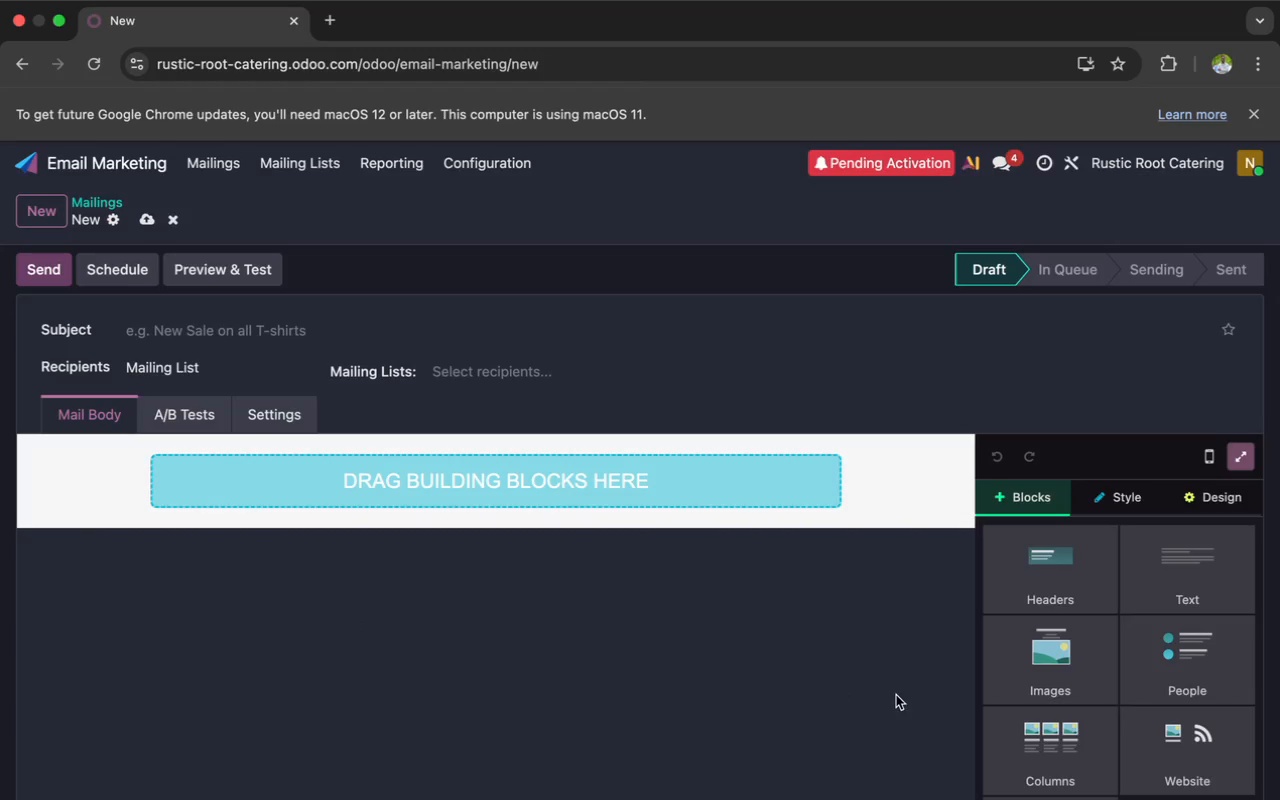 
left_click([1013, 673])
 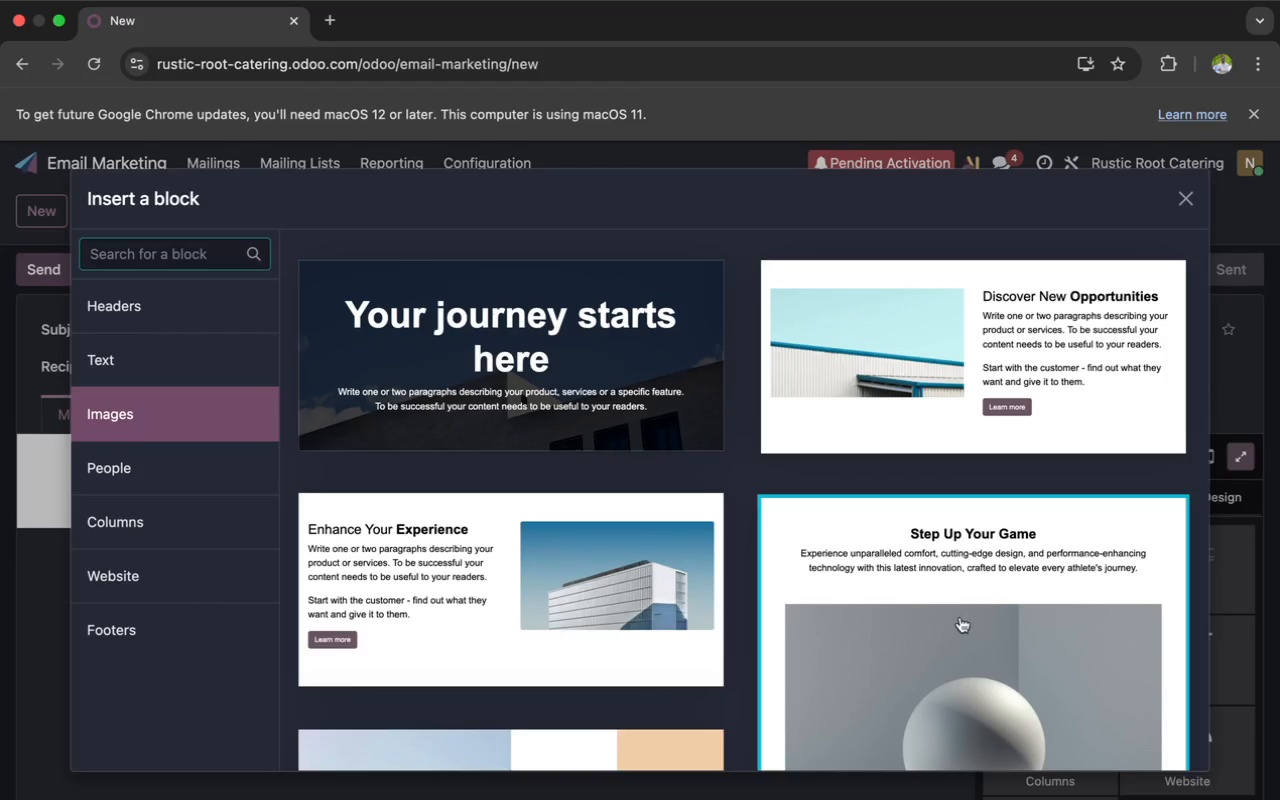 
scroll: coordinate [960, 606], scroll_direction: down, amount: 6.0
 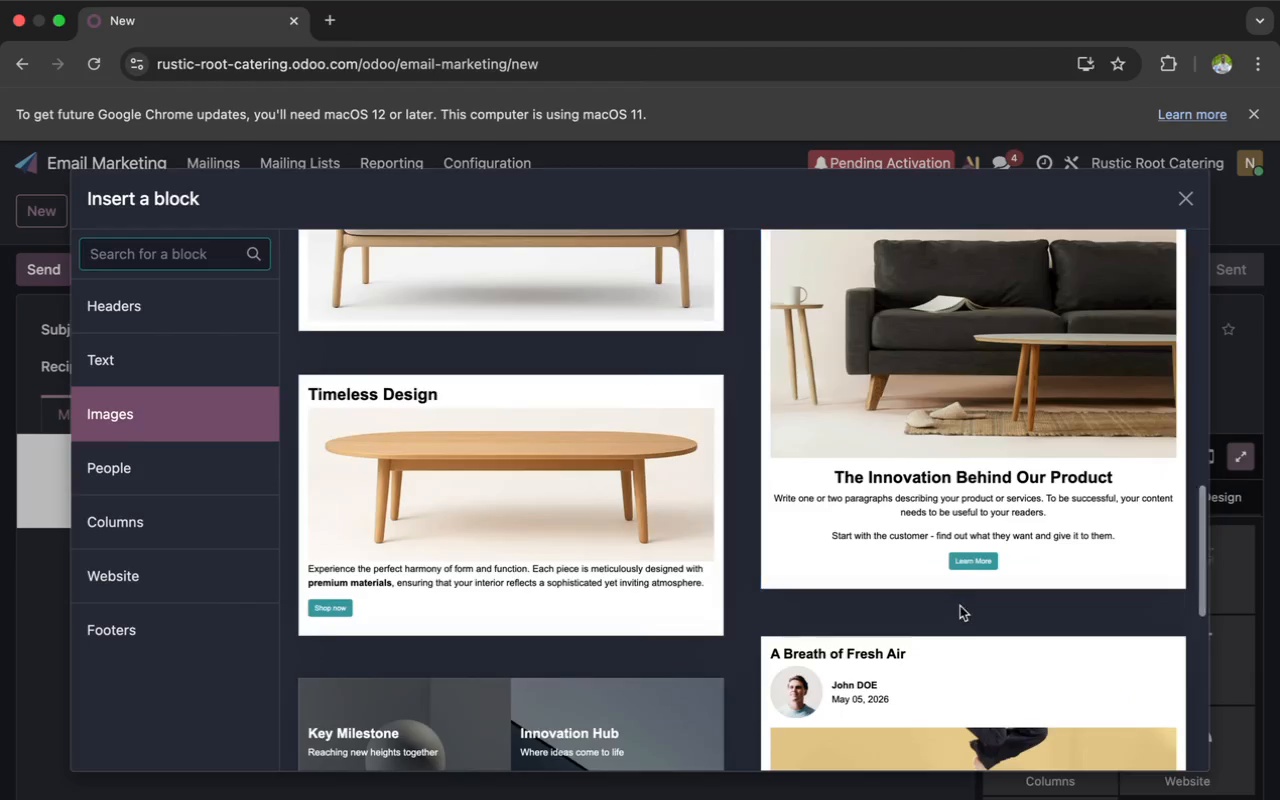 
left_click([980, 424])
 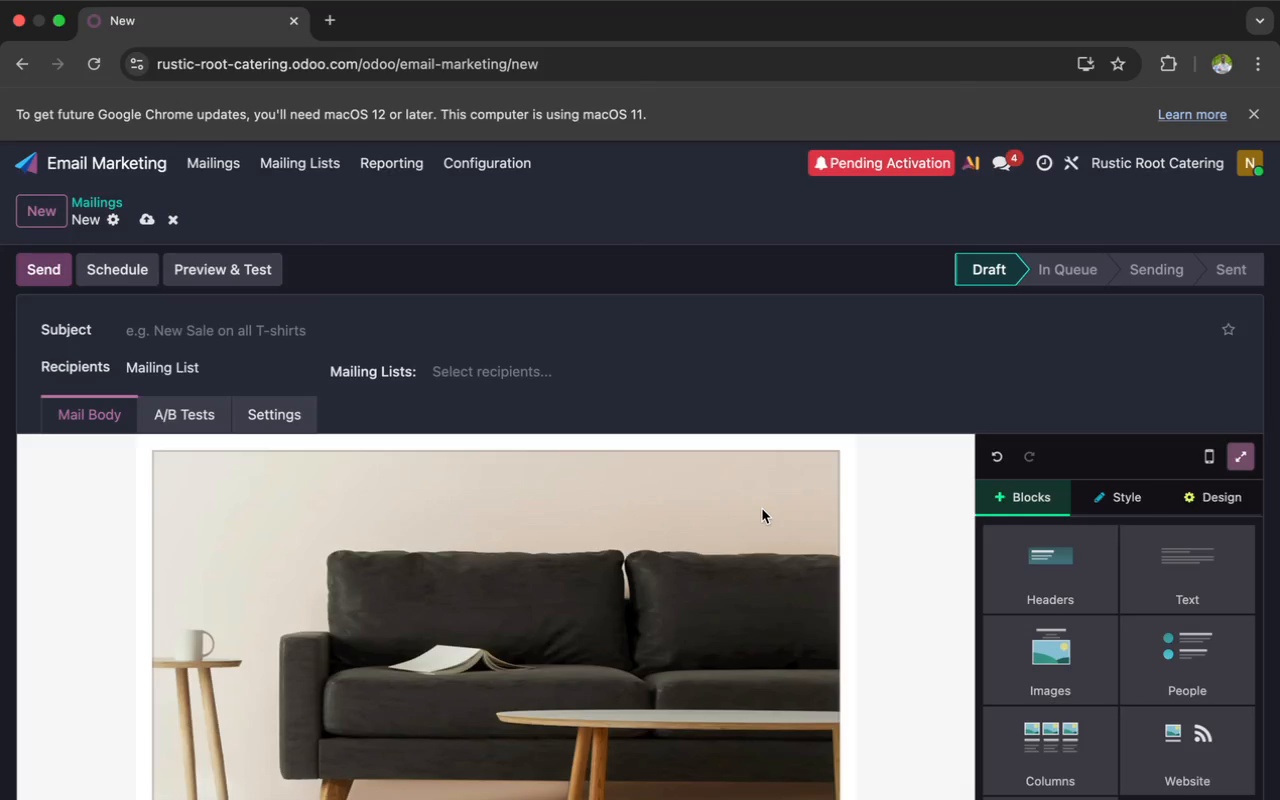 
wait(5.67)
 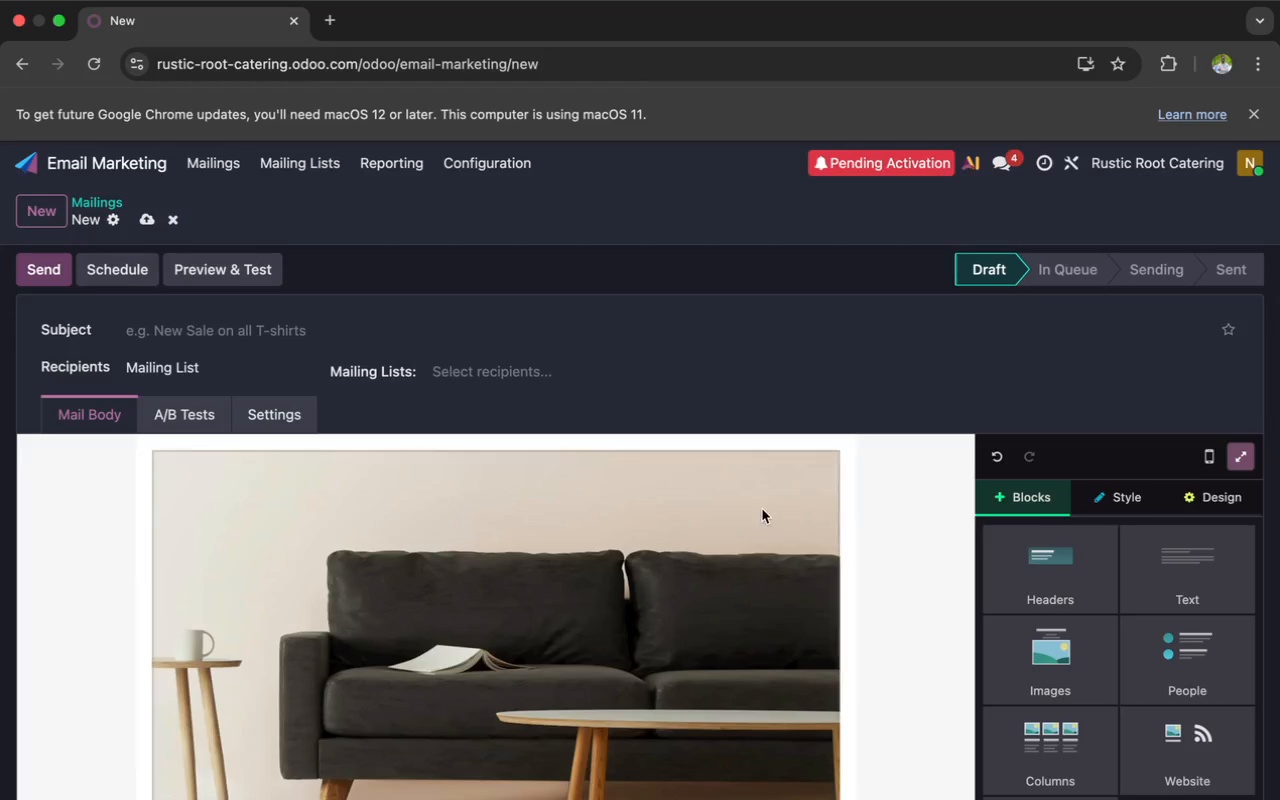 
left_click([278, 335])
 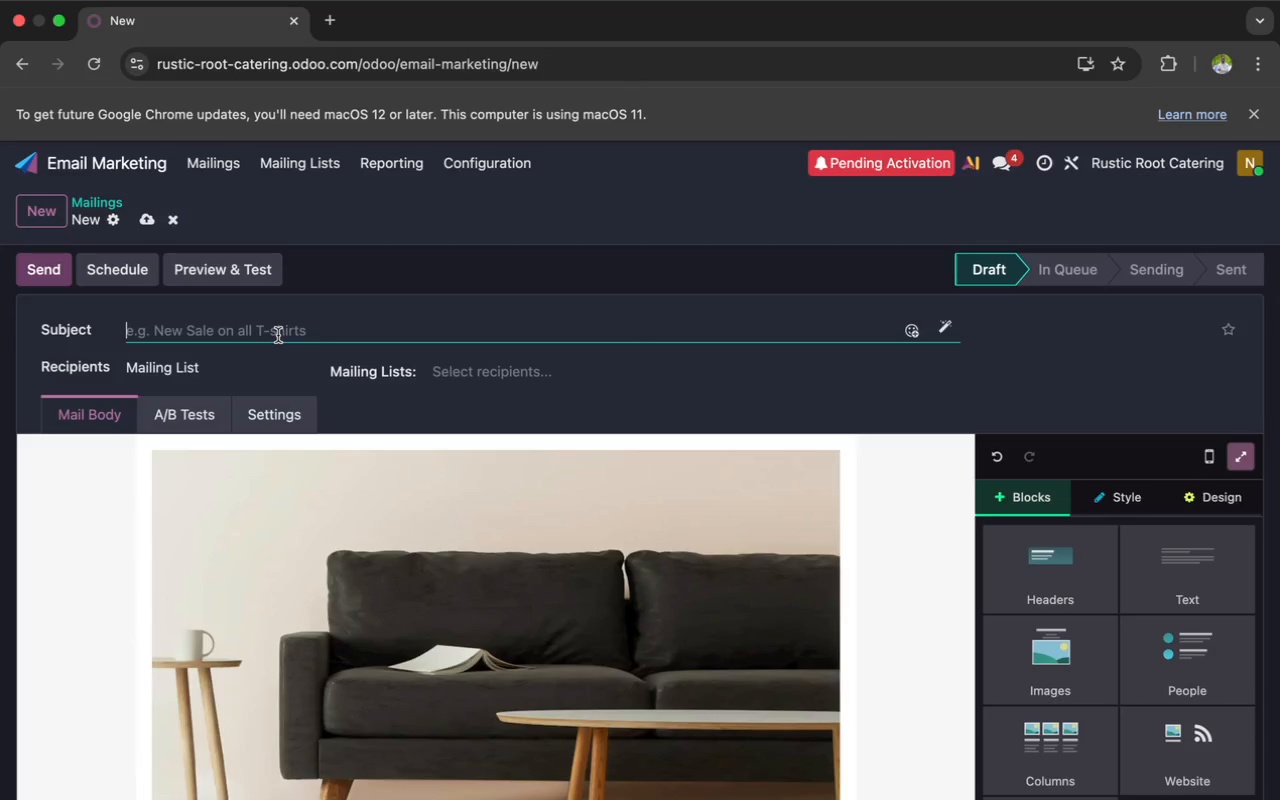 
type(Exclusive 15% Ret)
 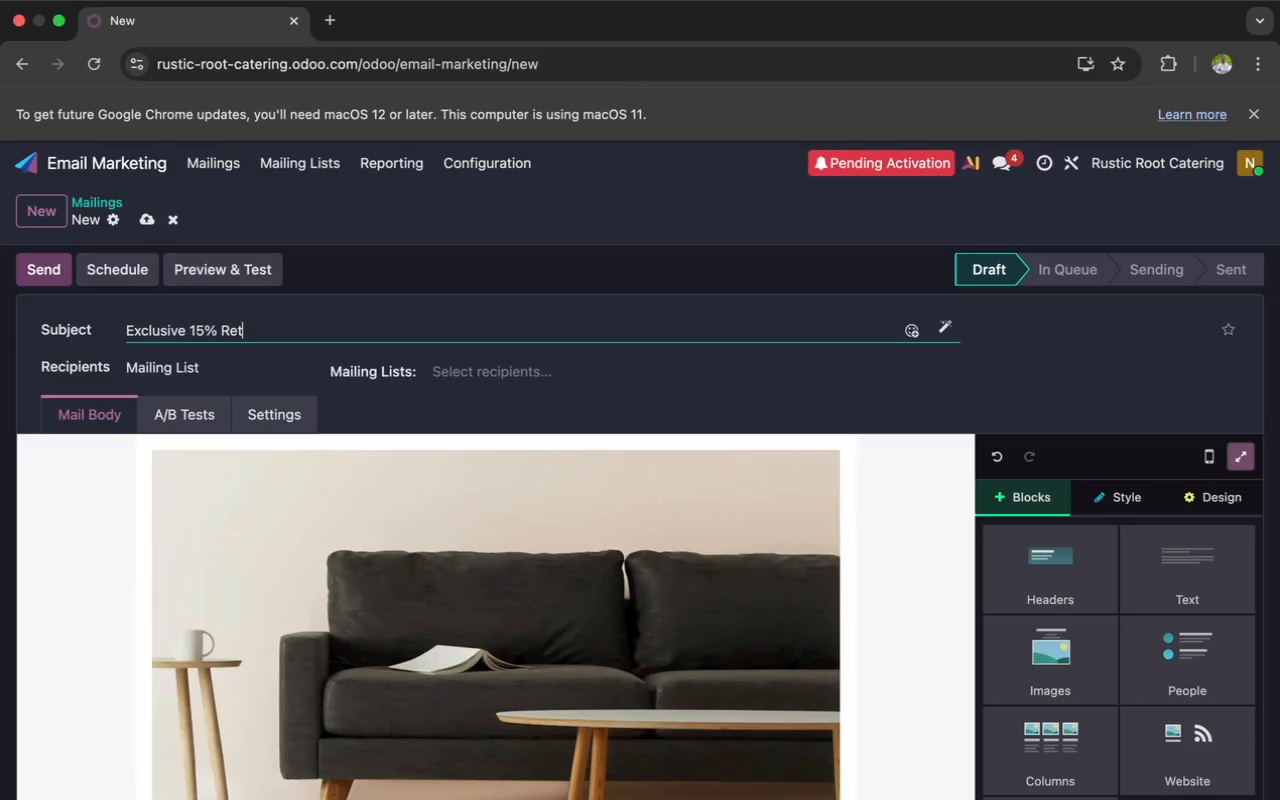 
wait(18.92)
 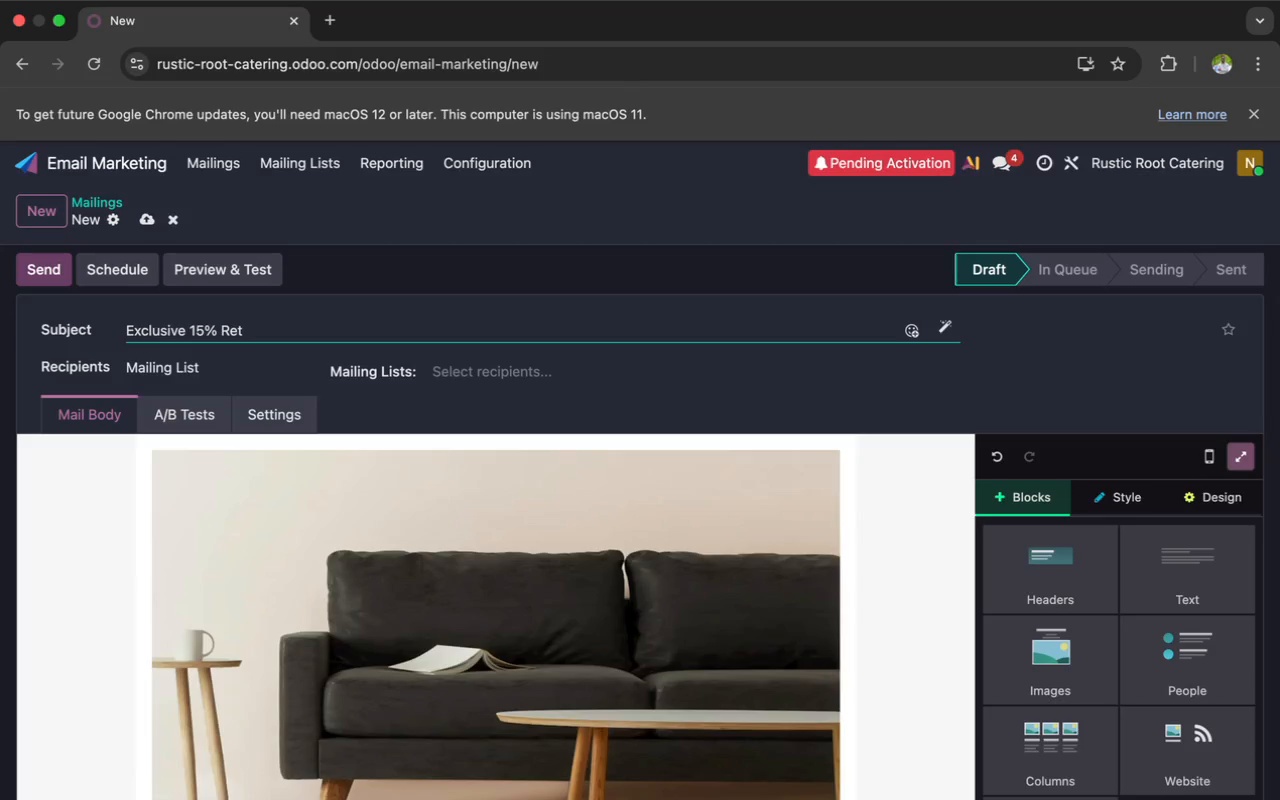 
type(urn )
 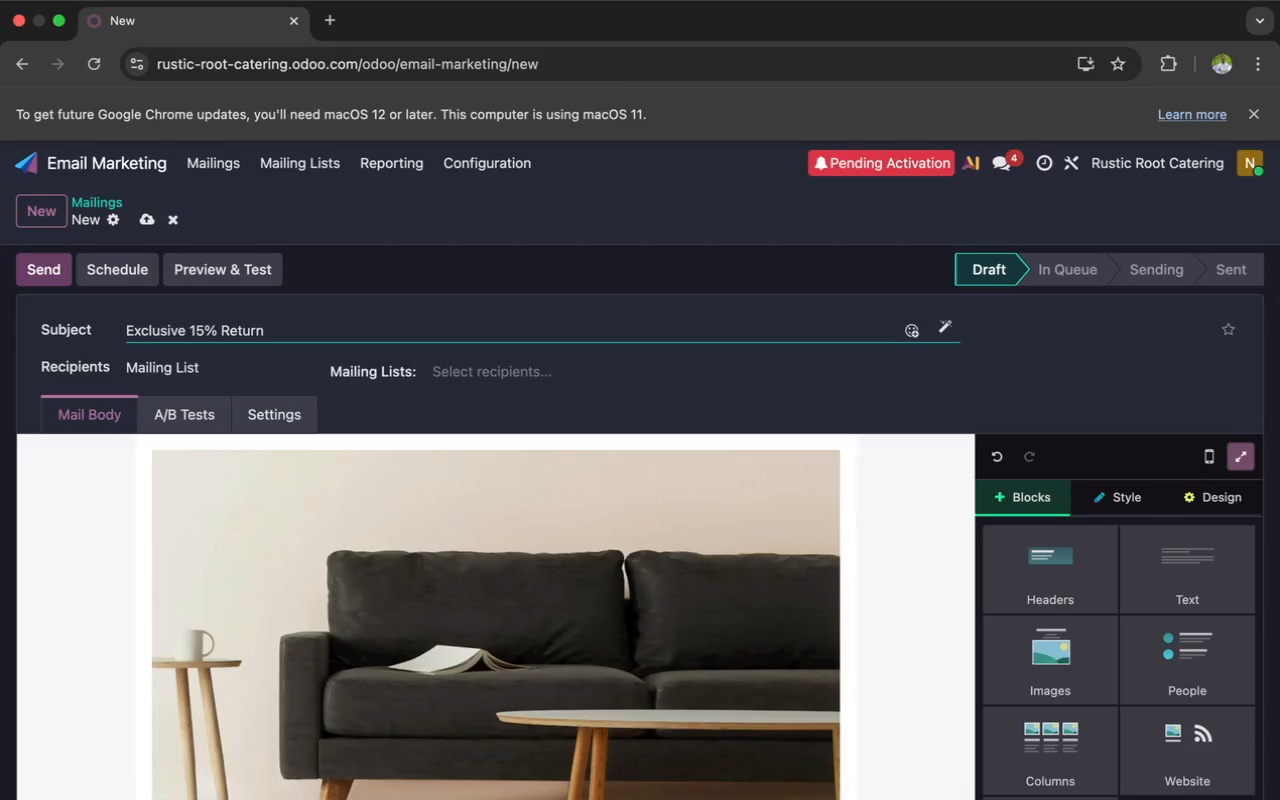 
type(Offer for )
 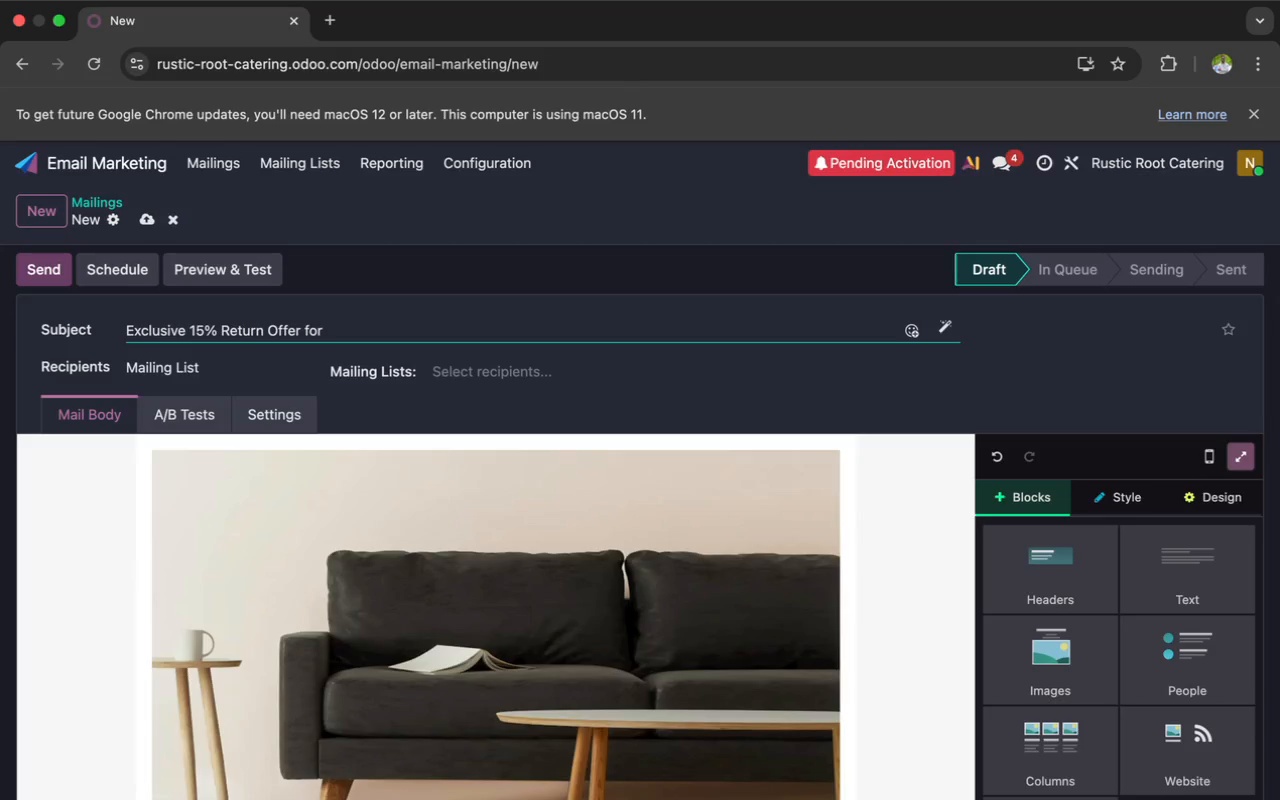 
wait(19.94)
 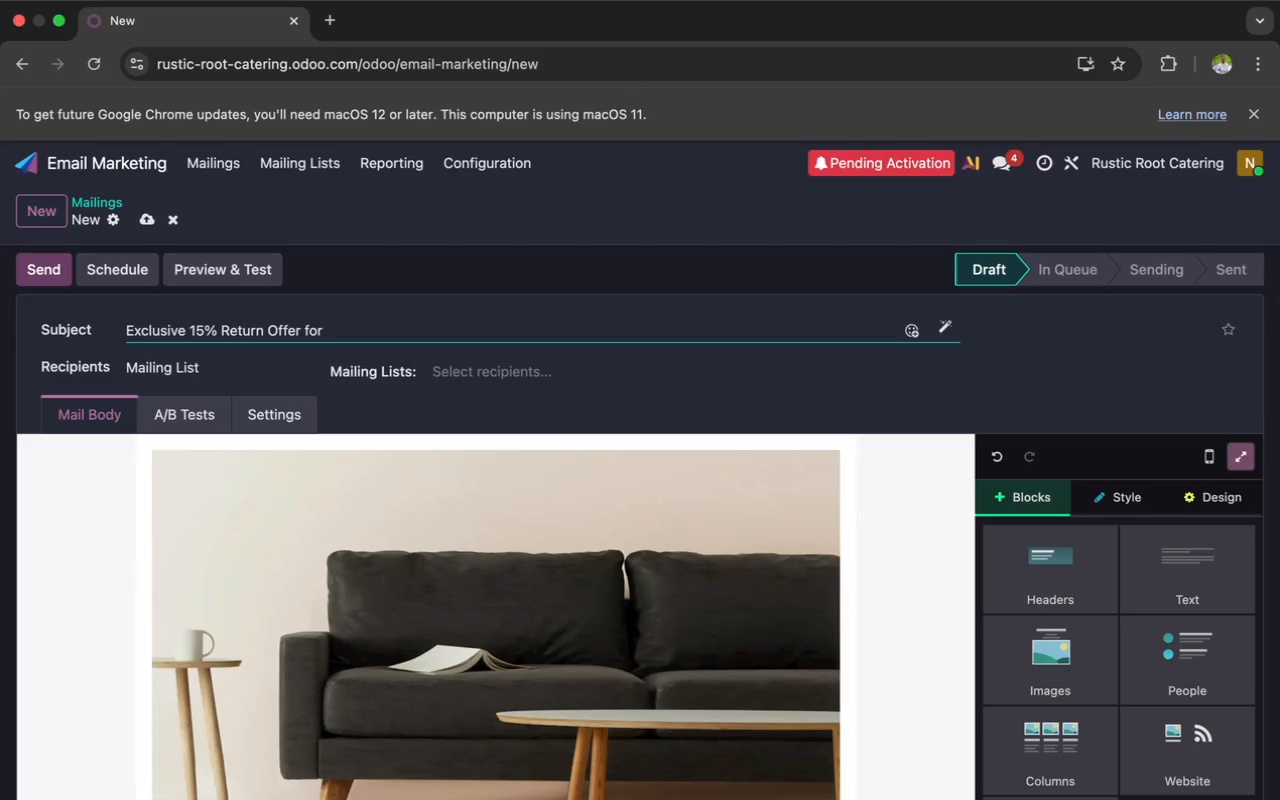 
type({{ obje)
 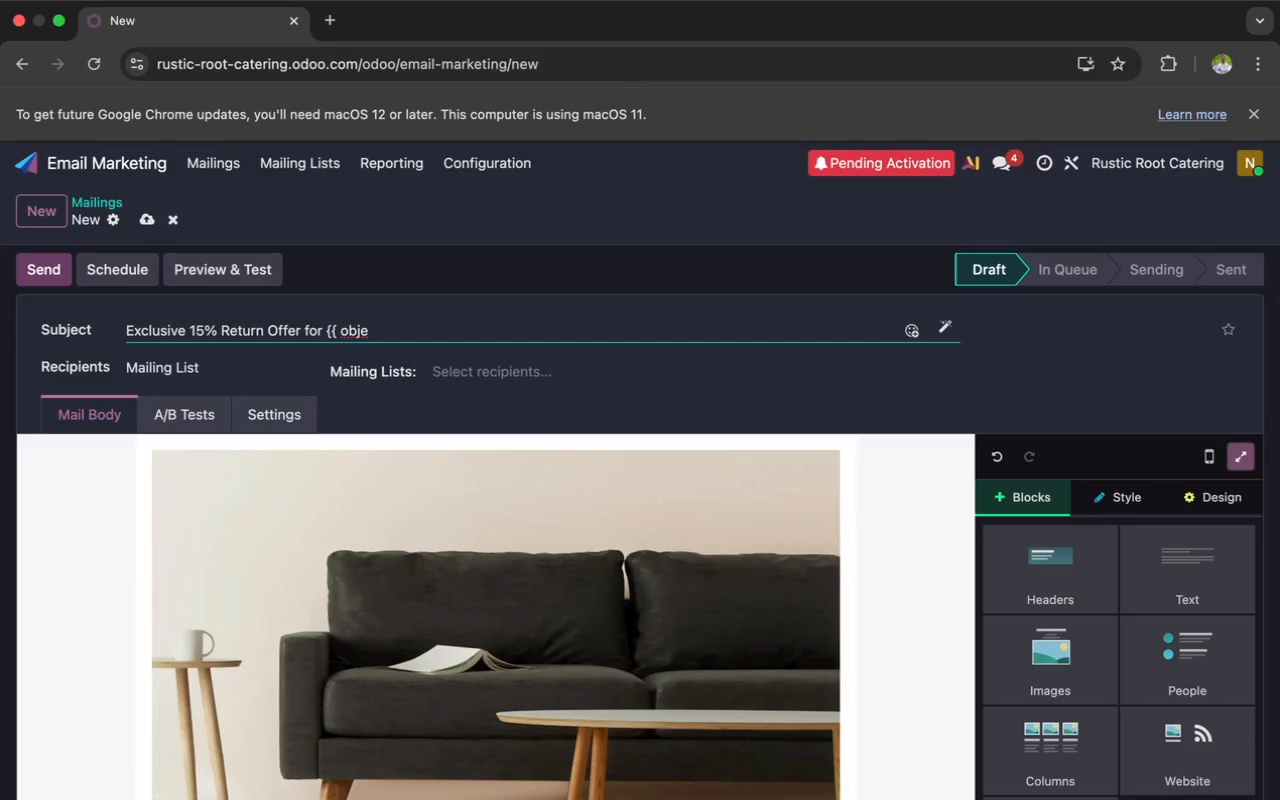 
wait(5.0)
 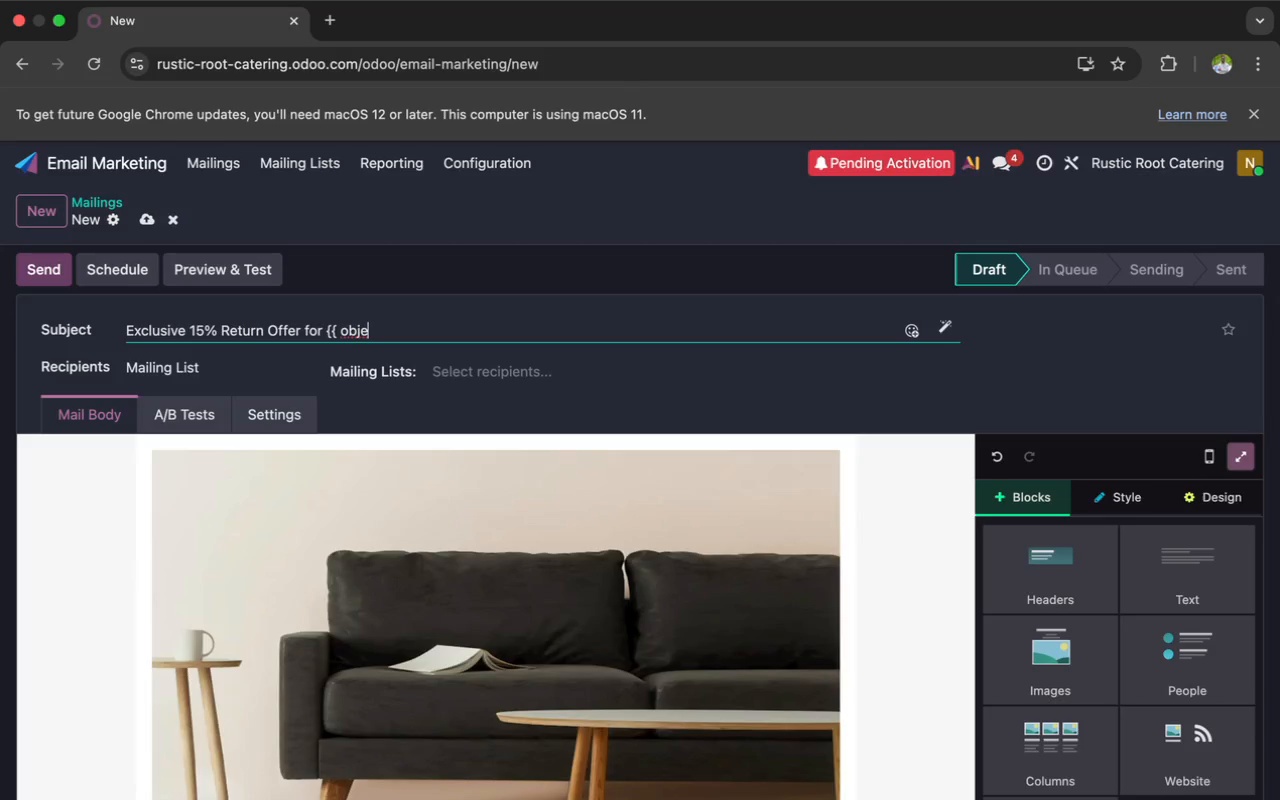 
type(ct.comp)
 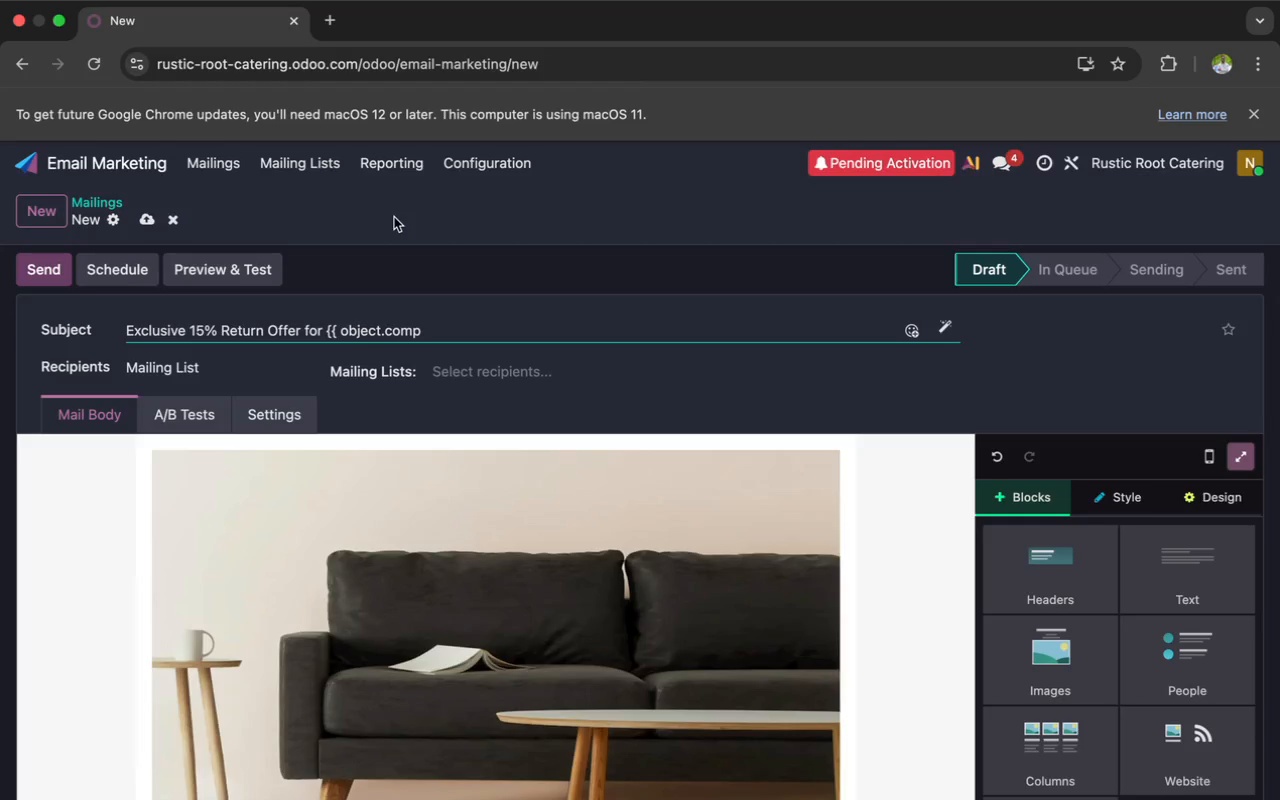 
type(any )
 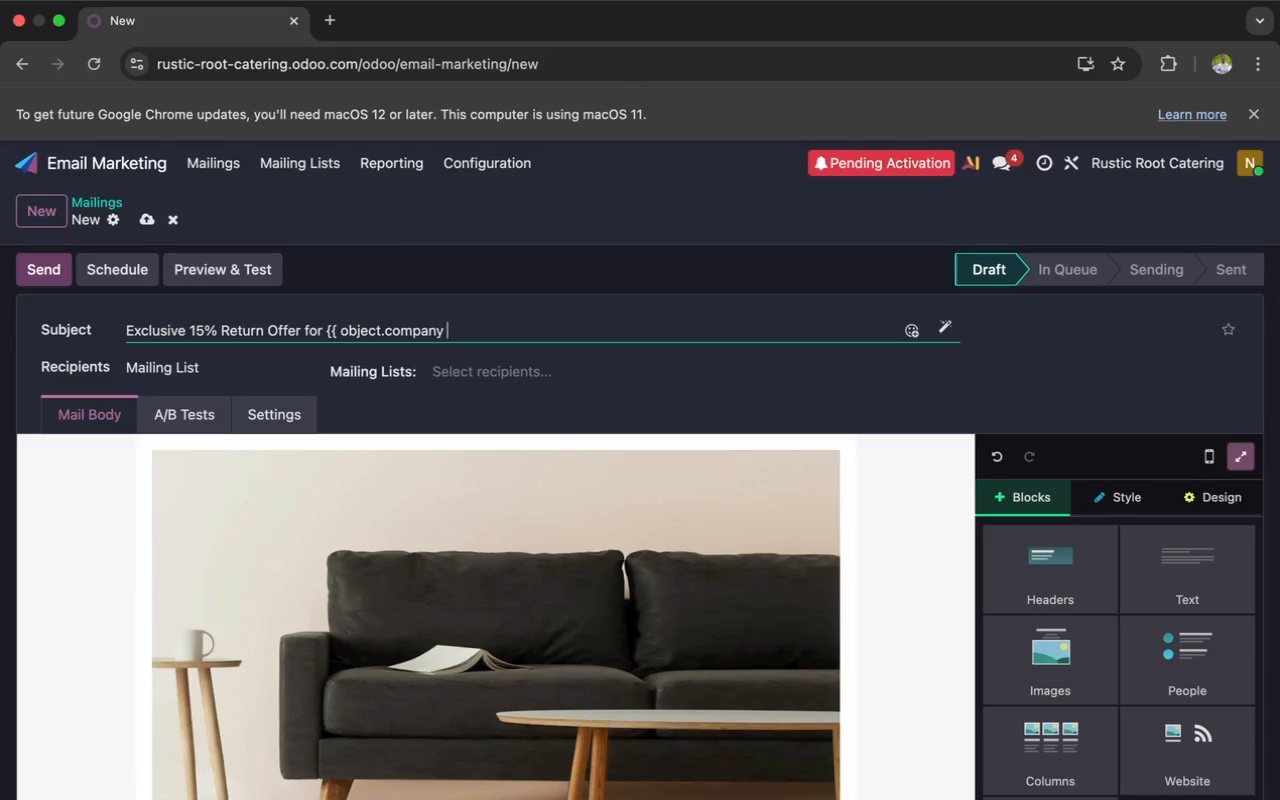 
type(_name }})
 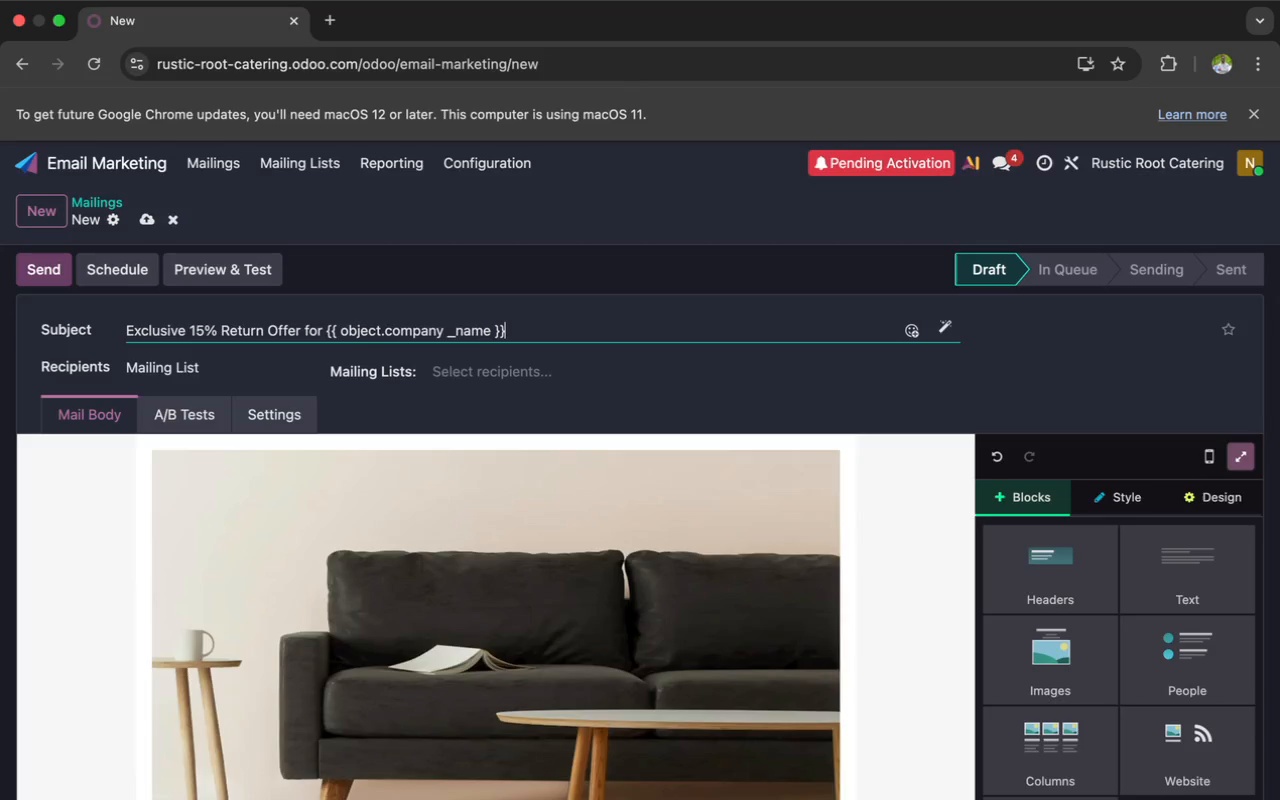 
wait(7.92)
 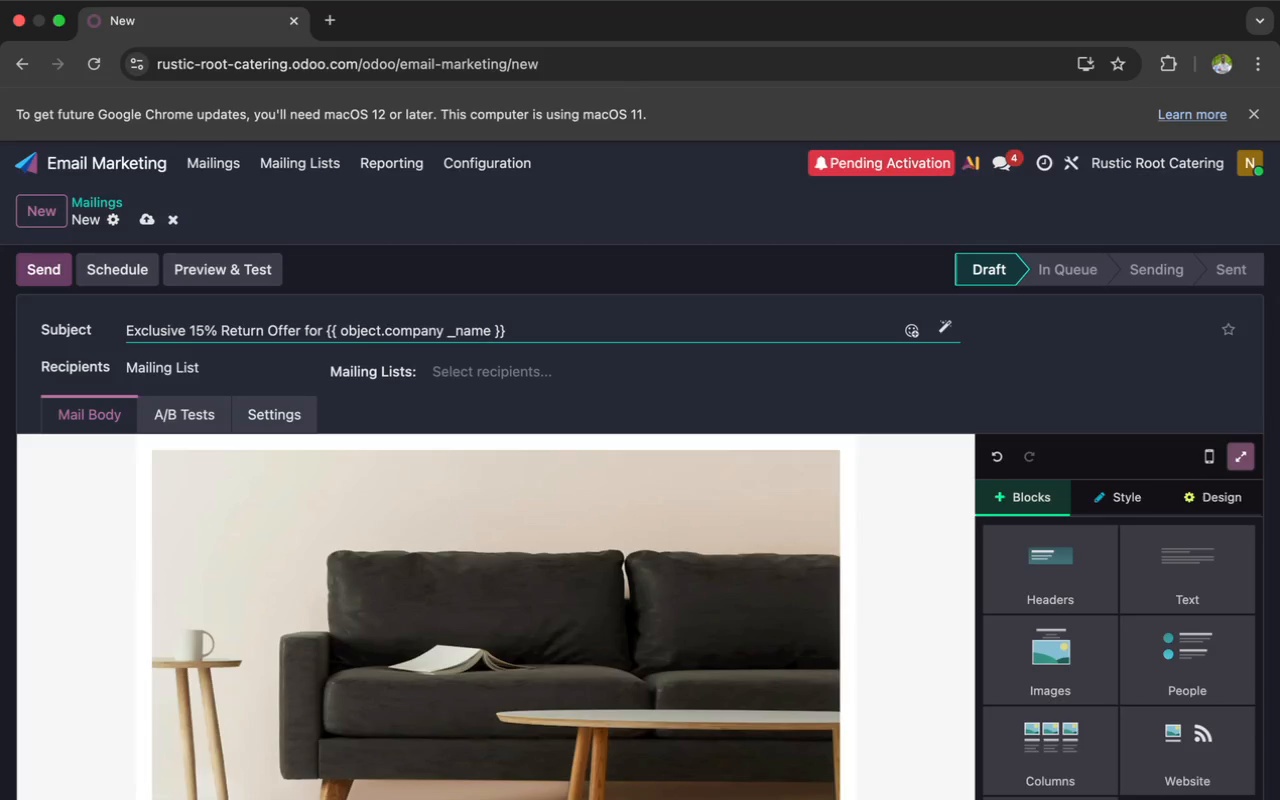 
type( h)
key(Backspace)
type(HARVEST)
 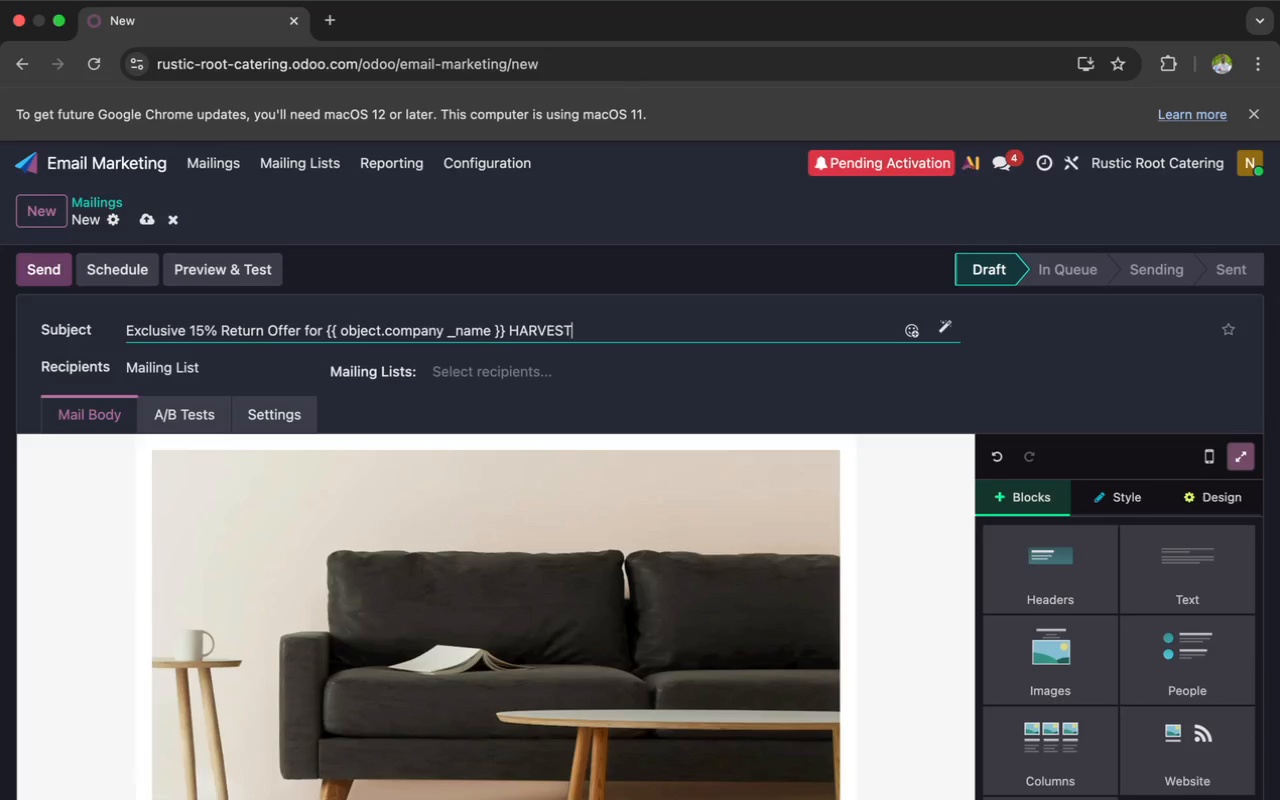 
type(15)
 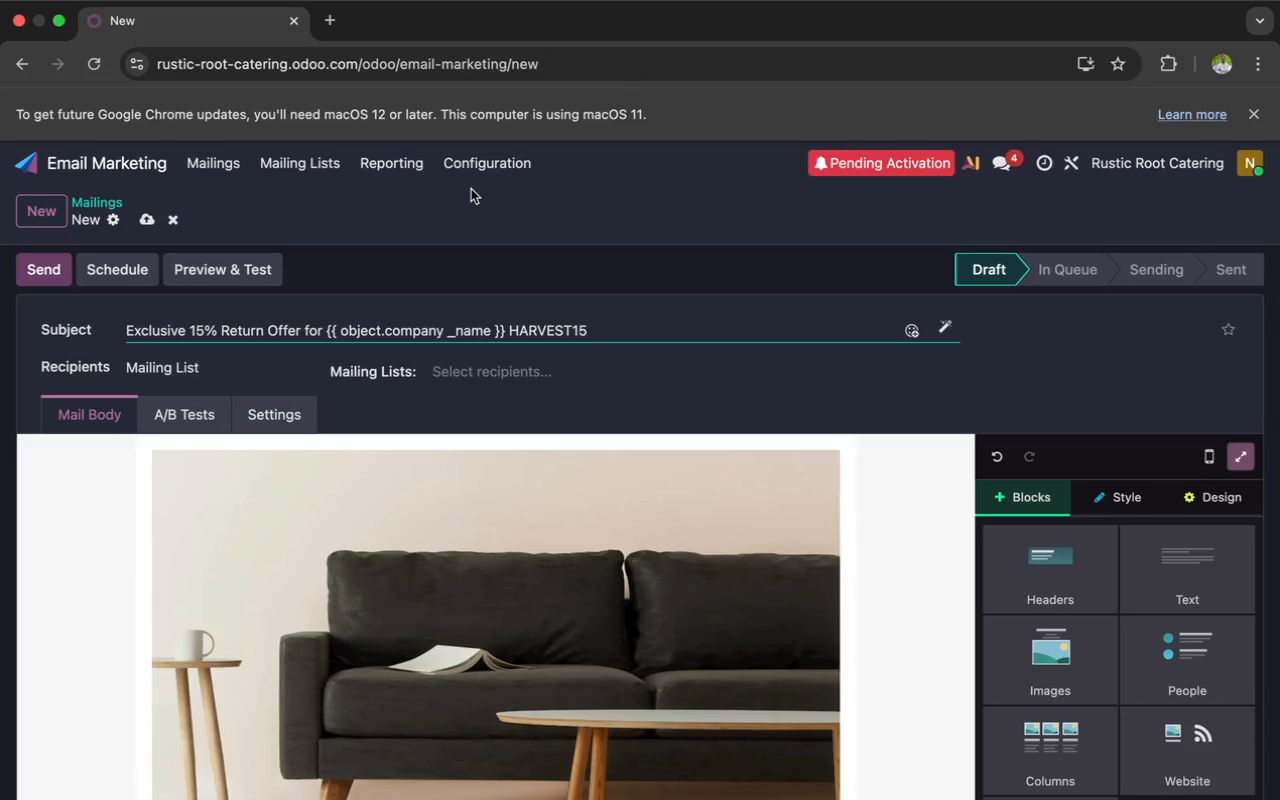 
left_click([474, 374])
 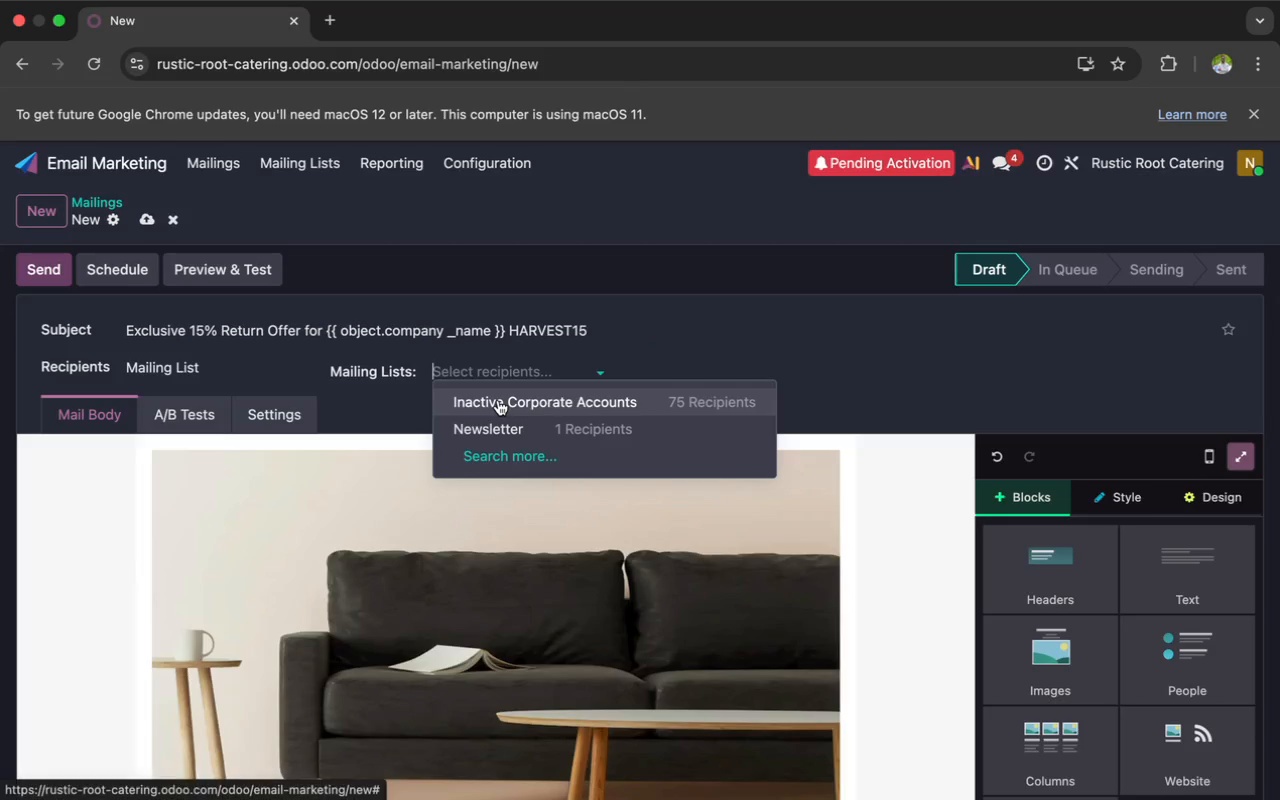 
left_click([498, 400])
 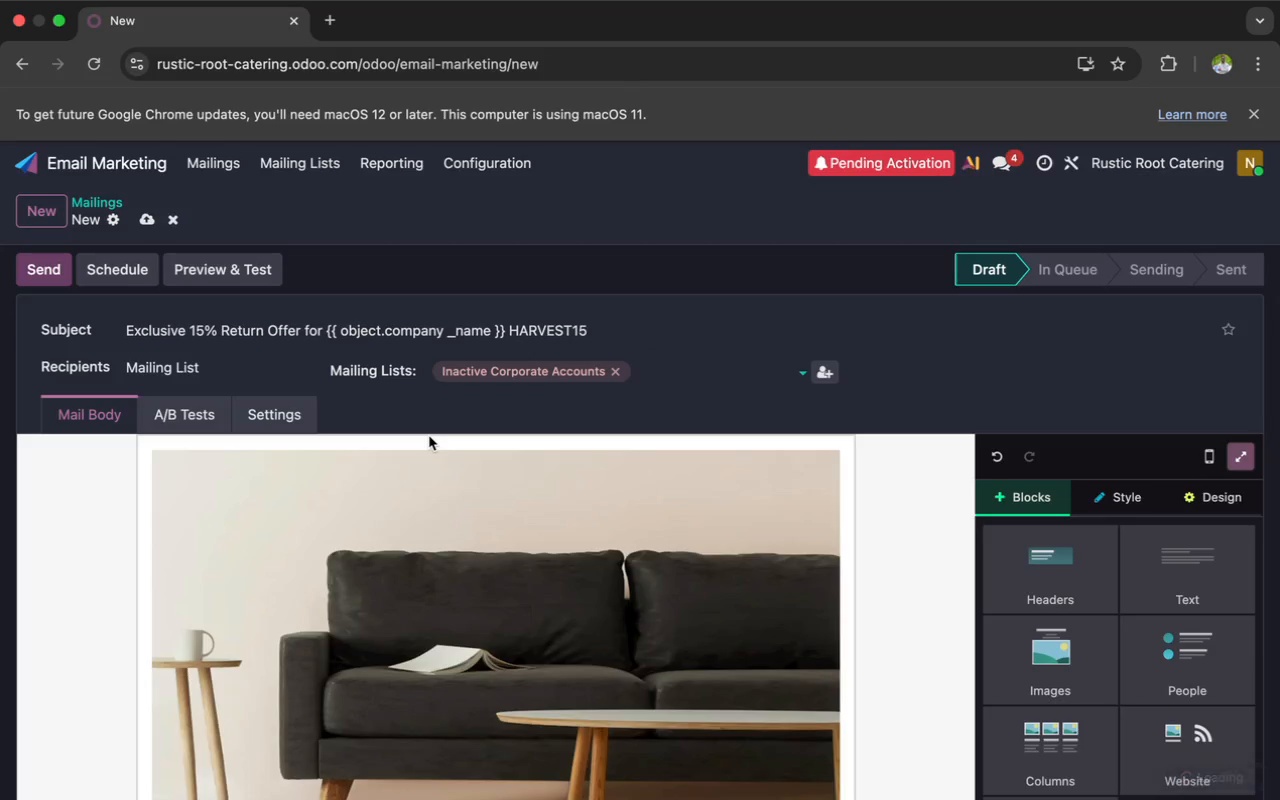 
left_click_drag(start_coordinate=[392, 462], to_coordinate=[386, 434])
 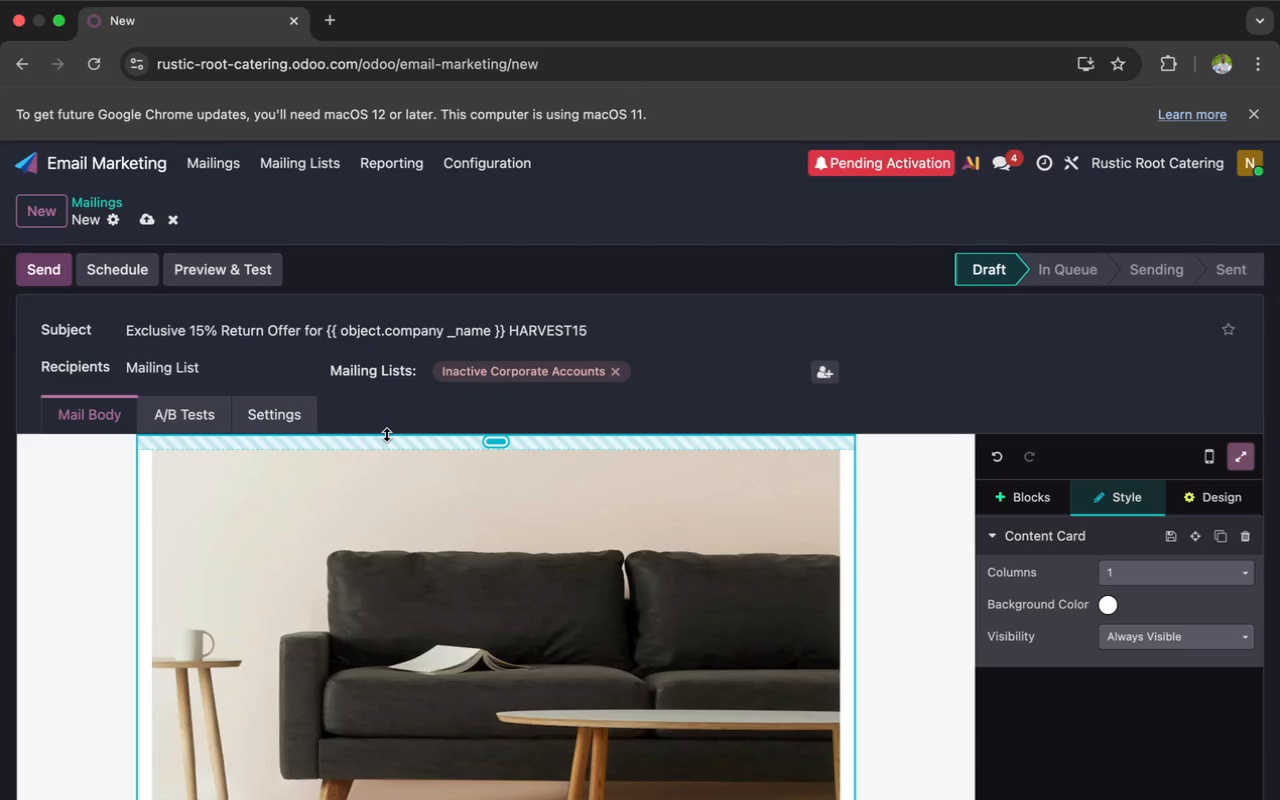 
left_click_drag(start_coordinate=[389, 434], to_coordinate=[389, 376])
 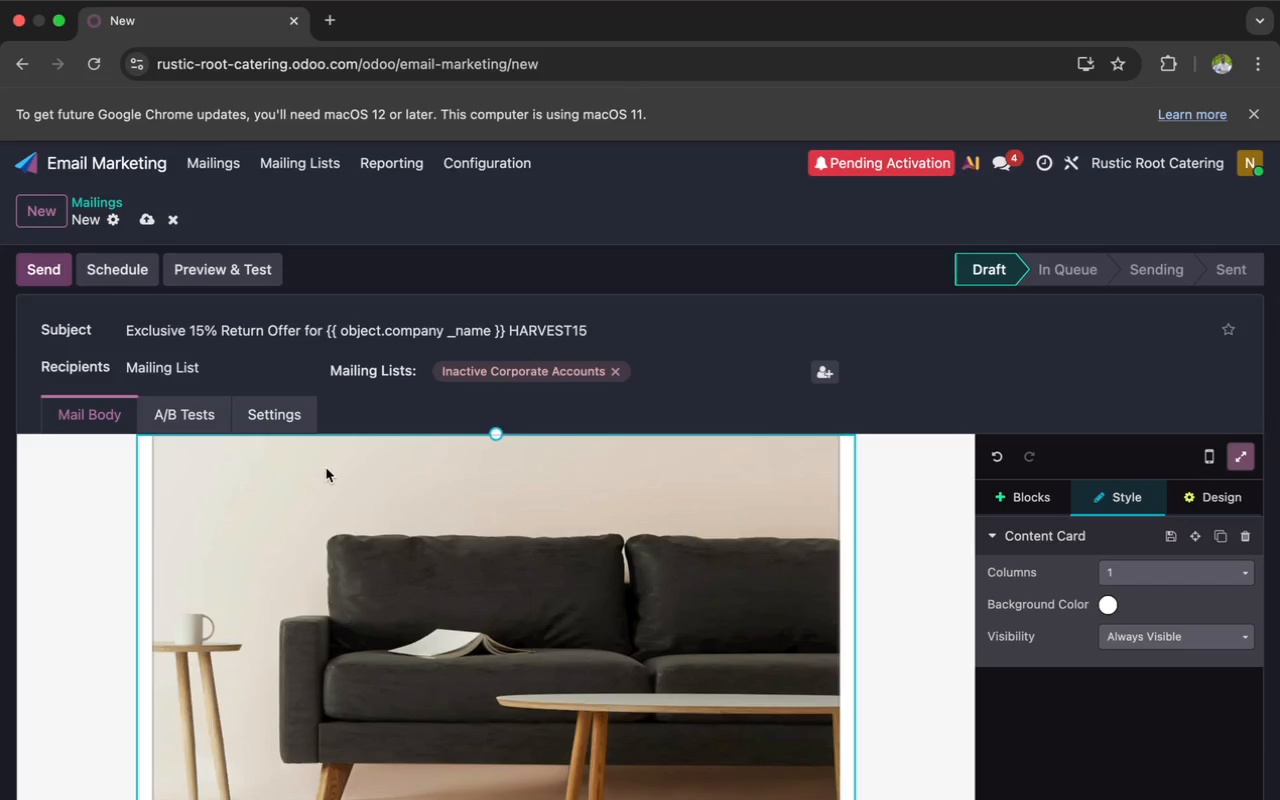 
double_click([326, 468])
 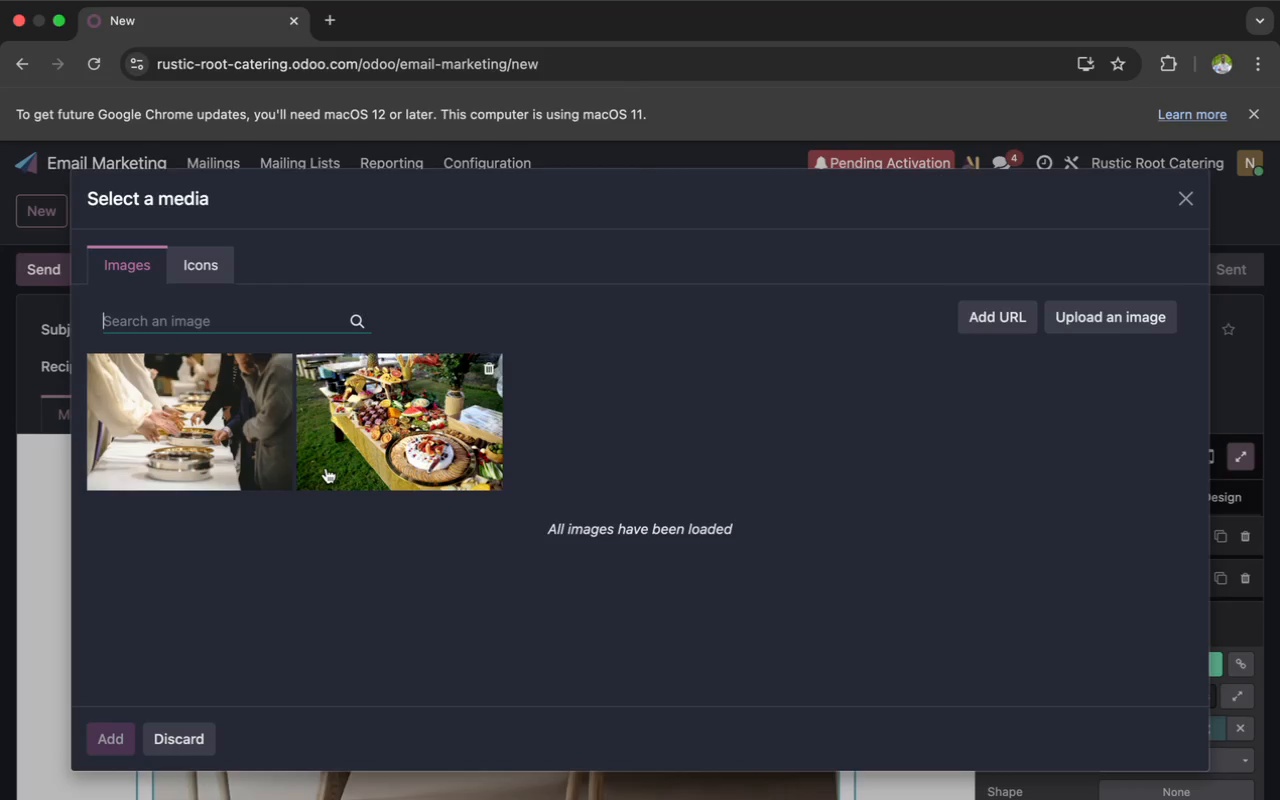 
wait(34.69)
 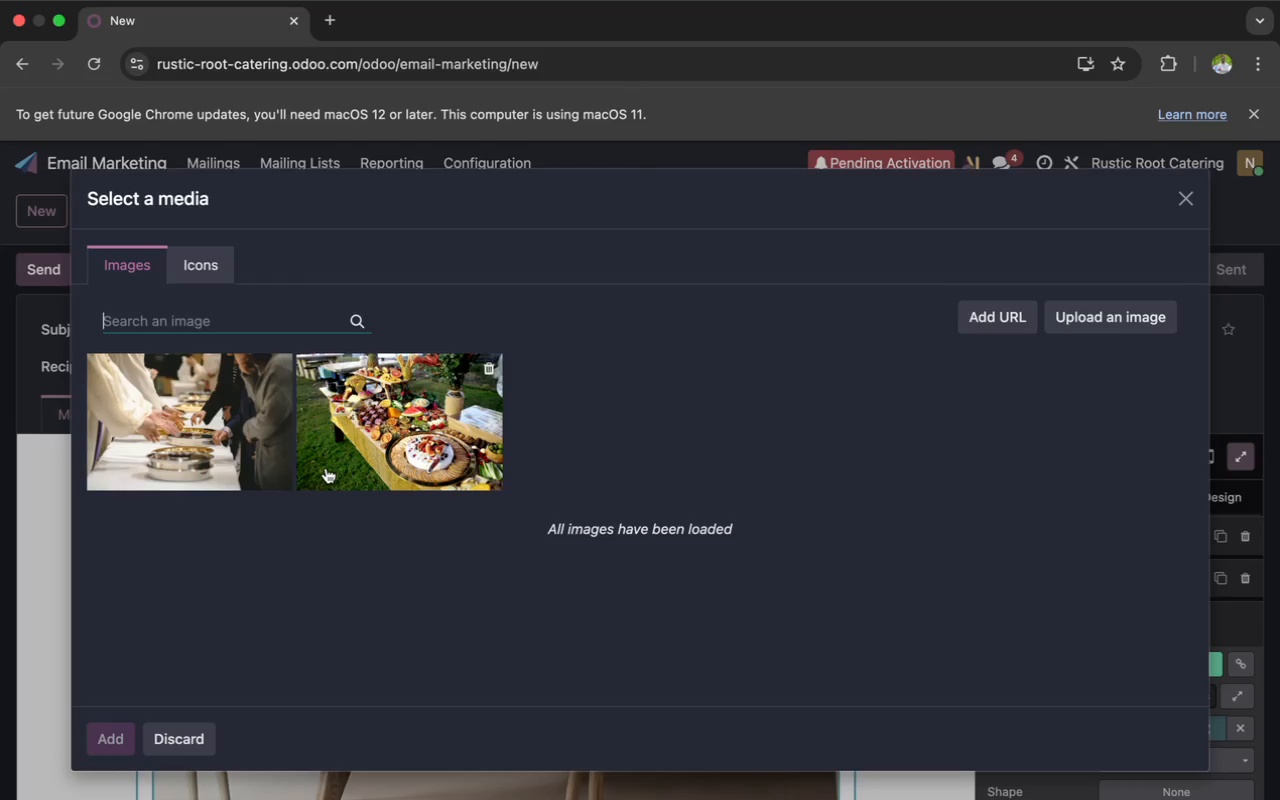 
type(PR)
key(Backspace)
type(remium)
 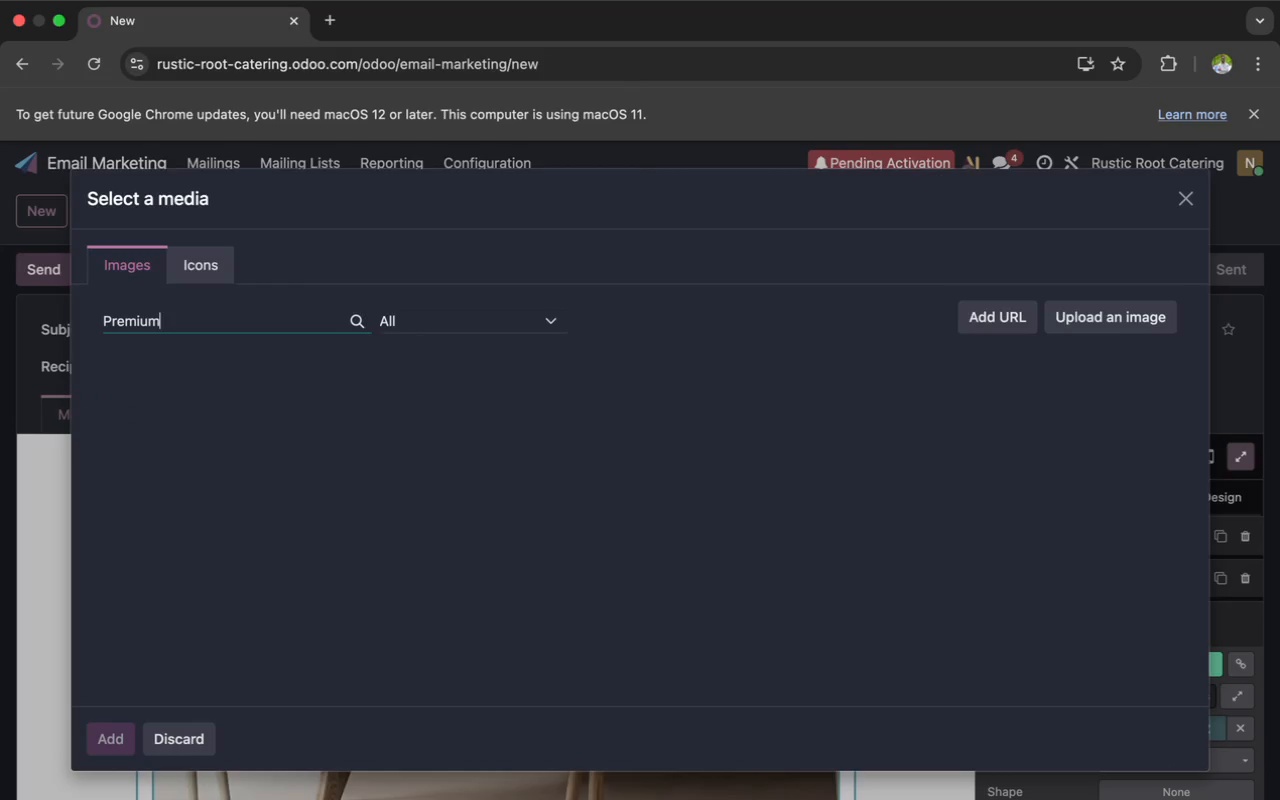 
type( cate)
 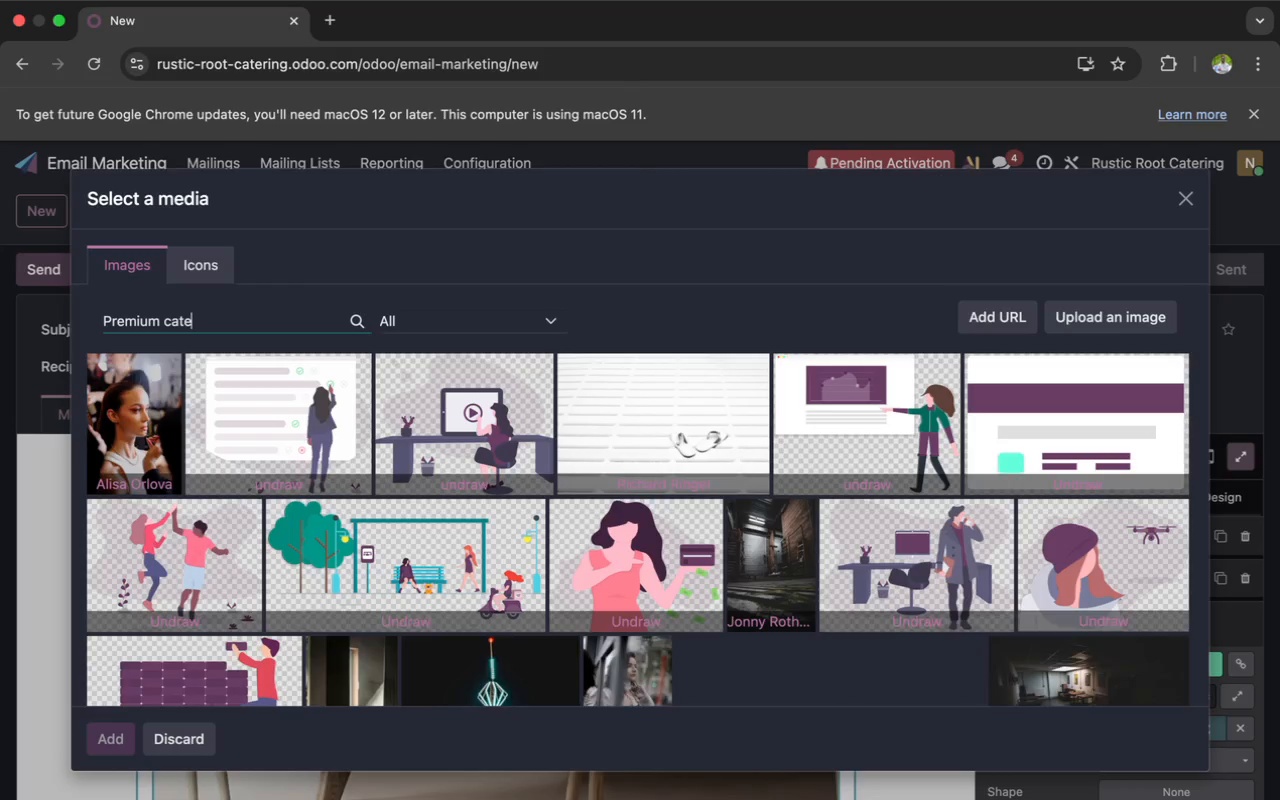 
type(ring event )
 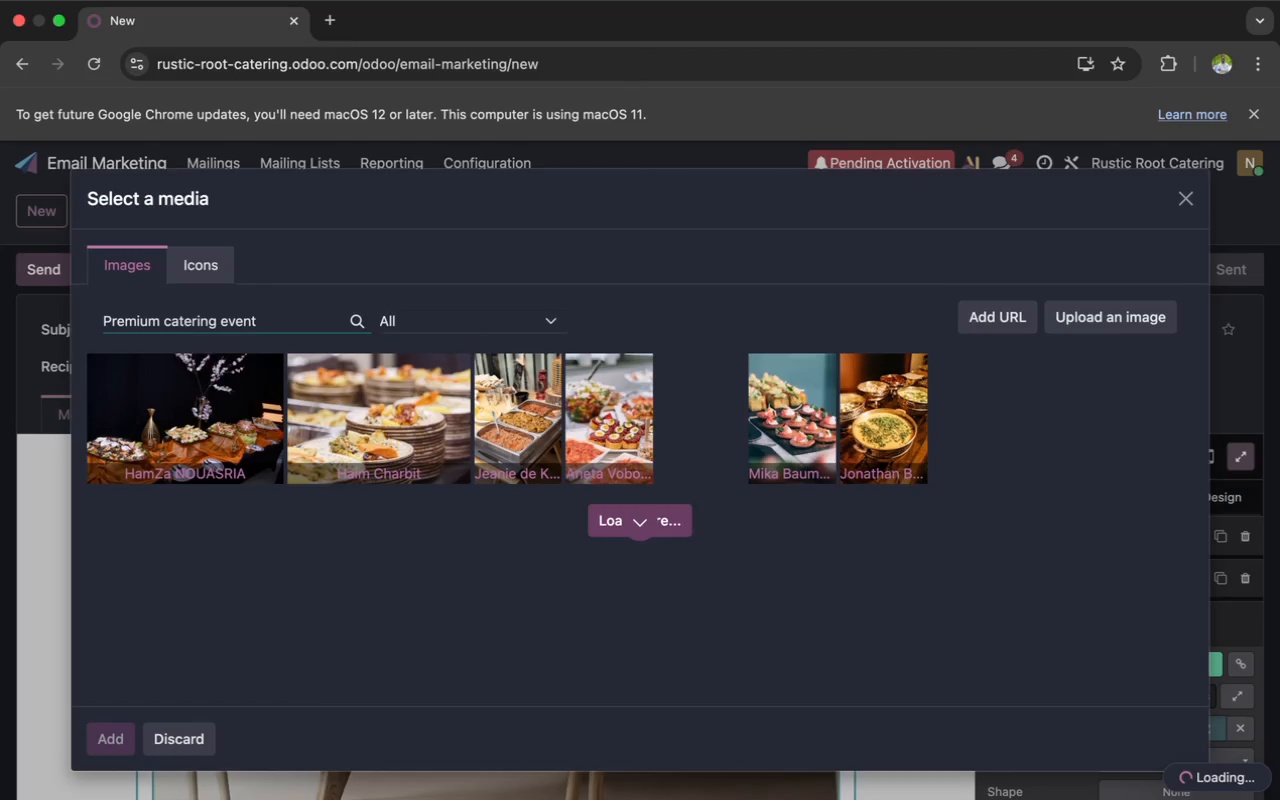 
wait(7.45)
 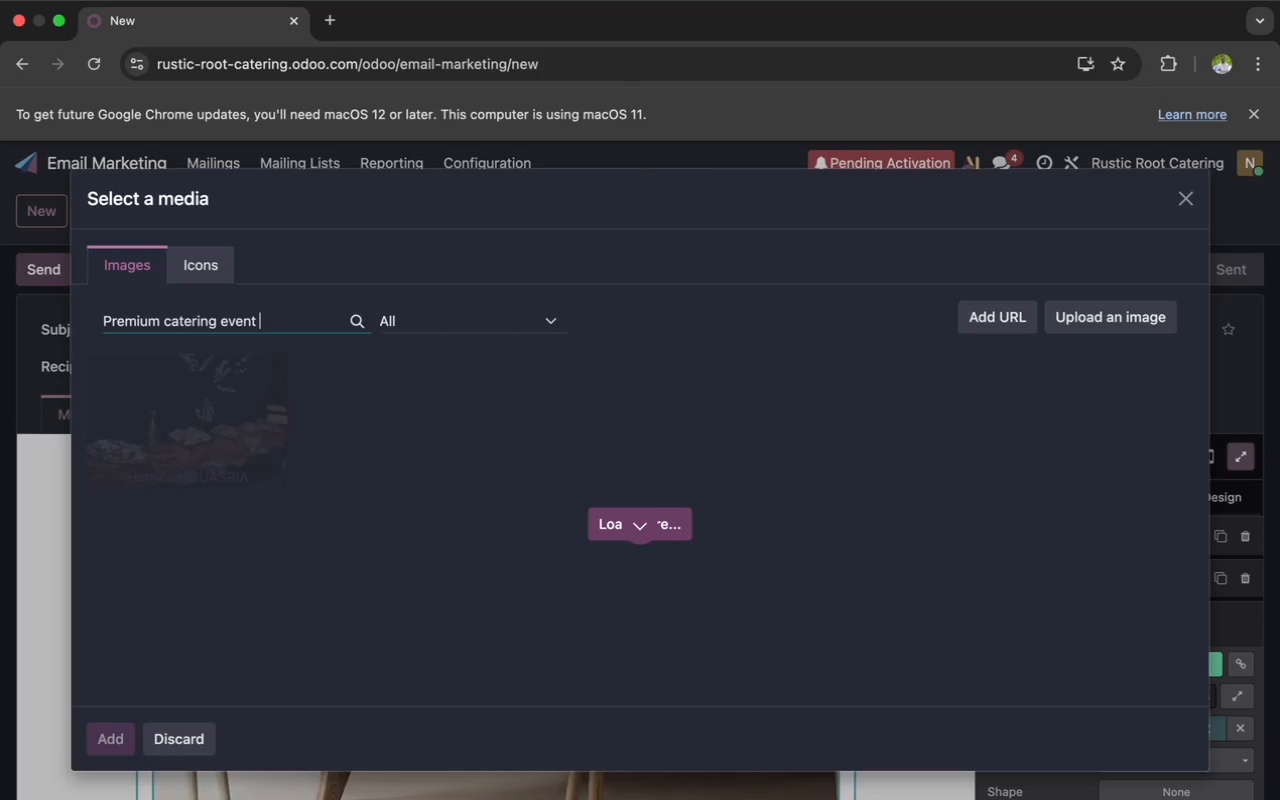 
type(with)
 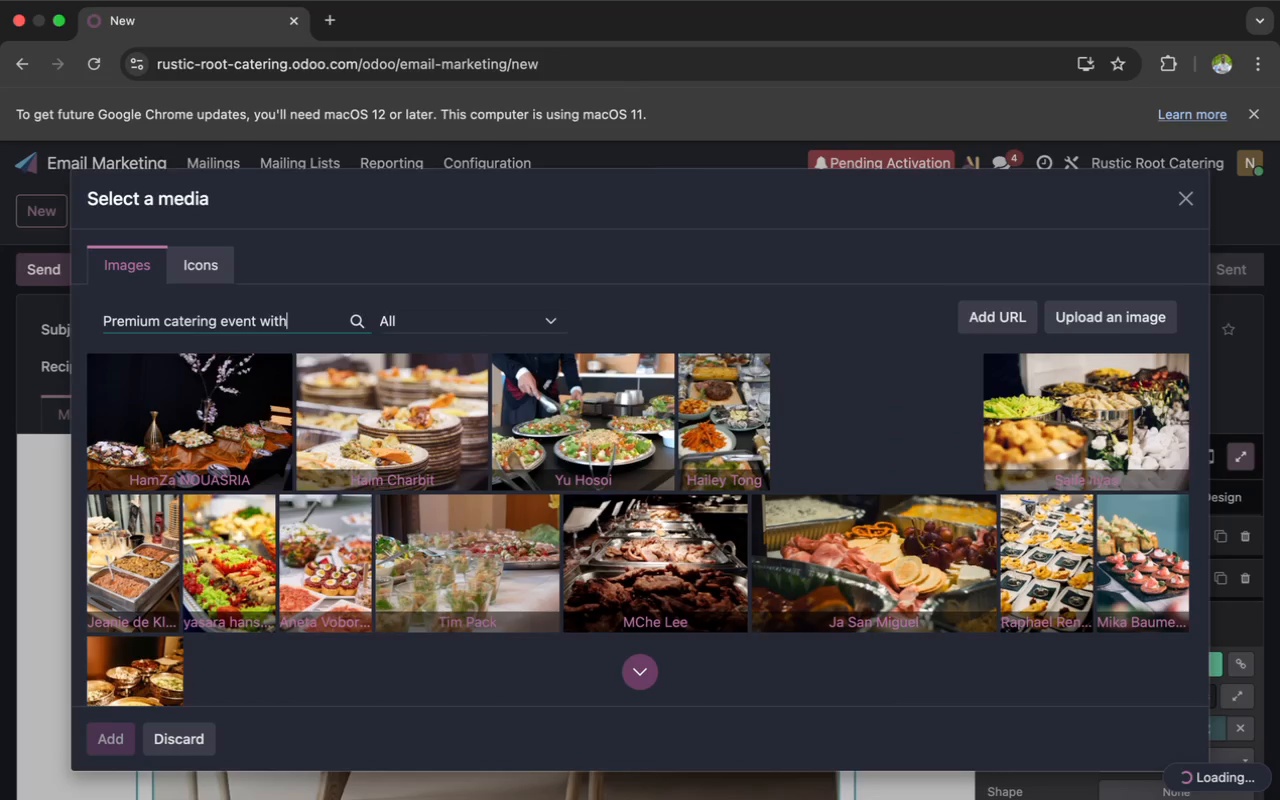 
type(cel)
 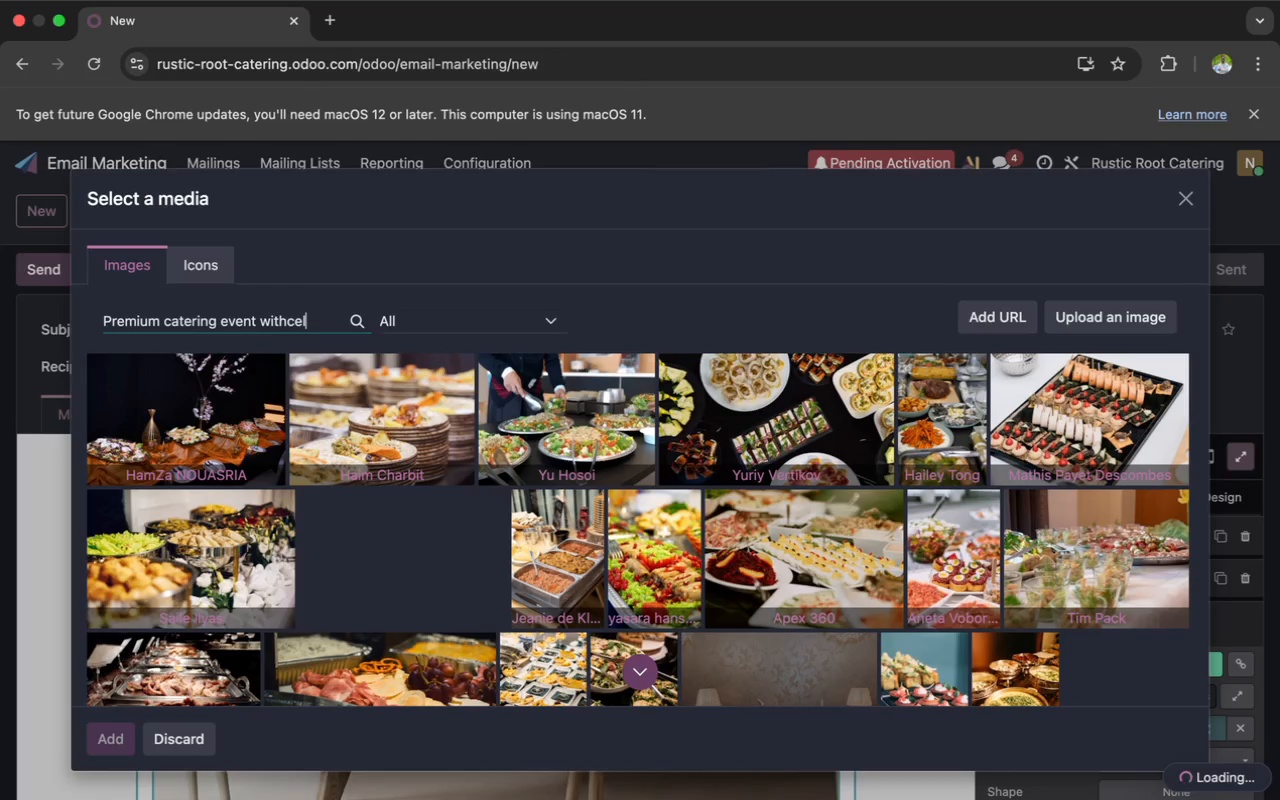 
key(E)
 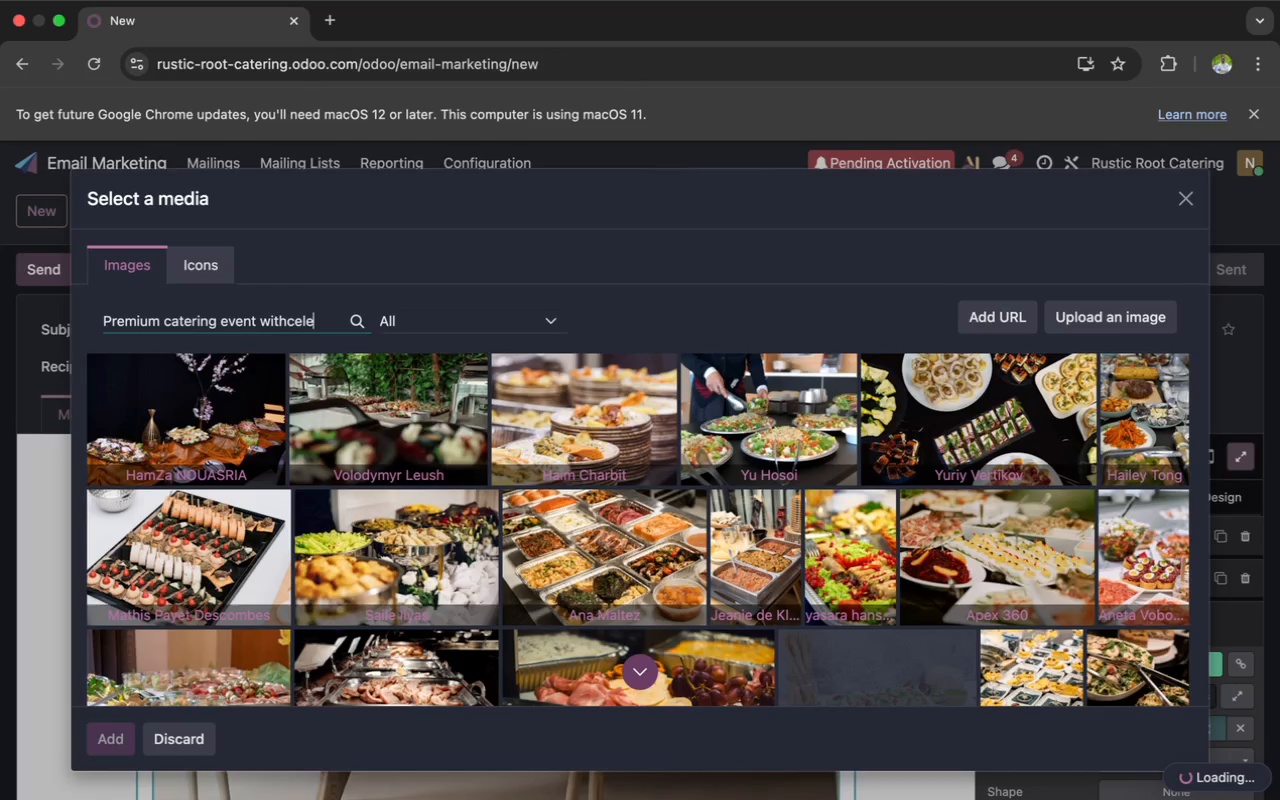 
key(ArrowLeft)
 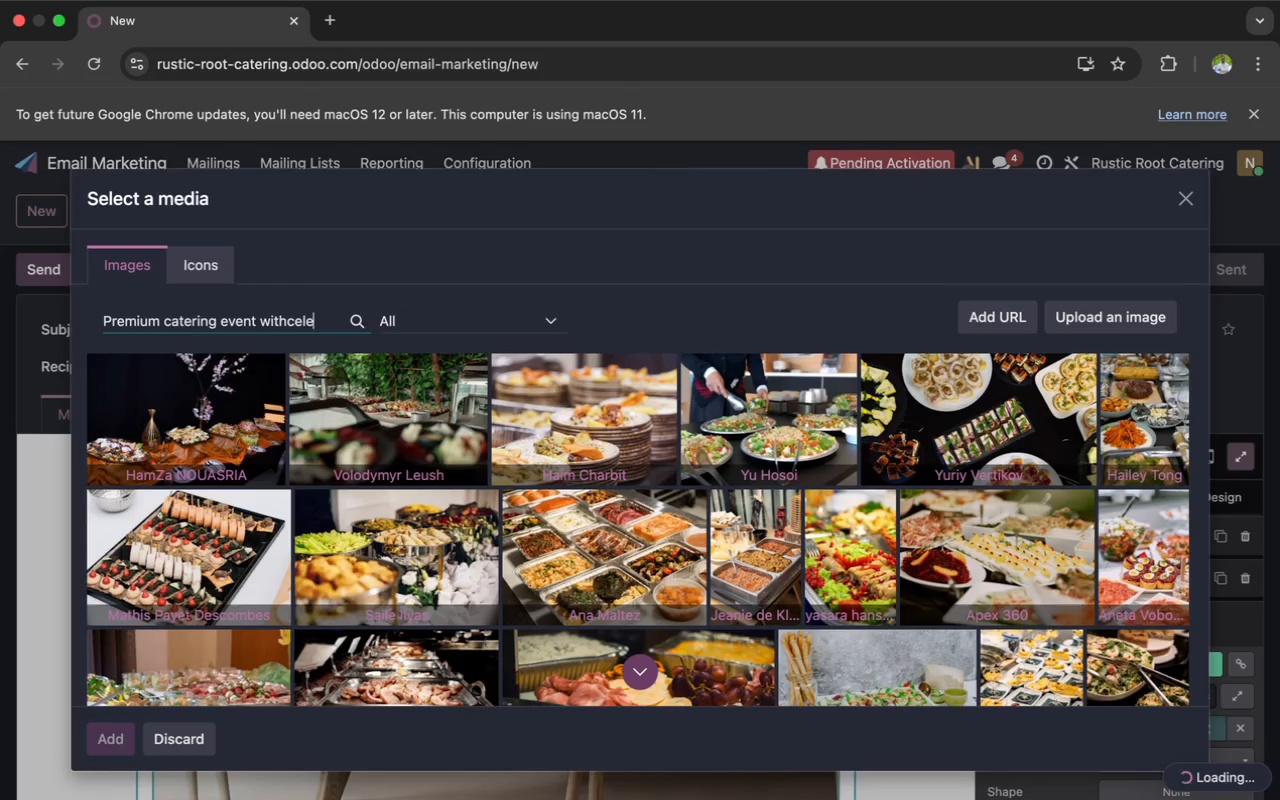 
key(ArrowLeft)
 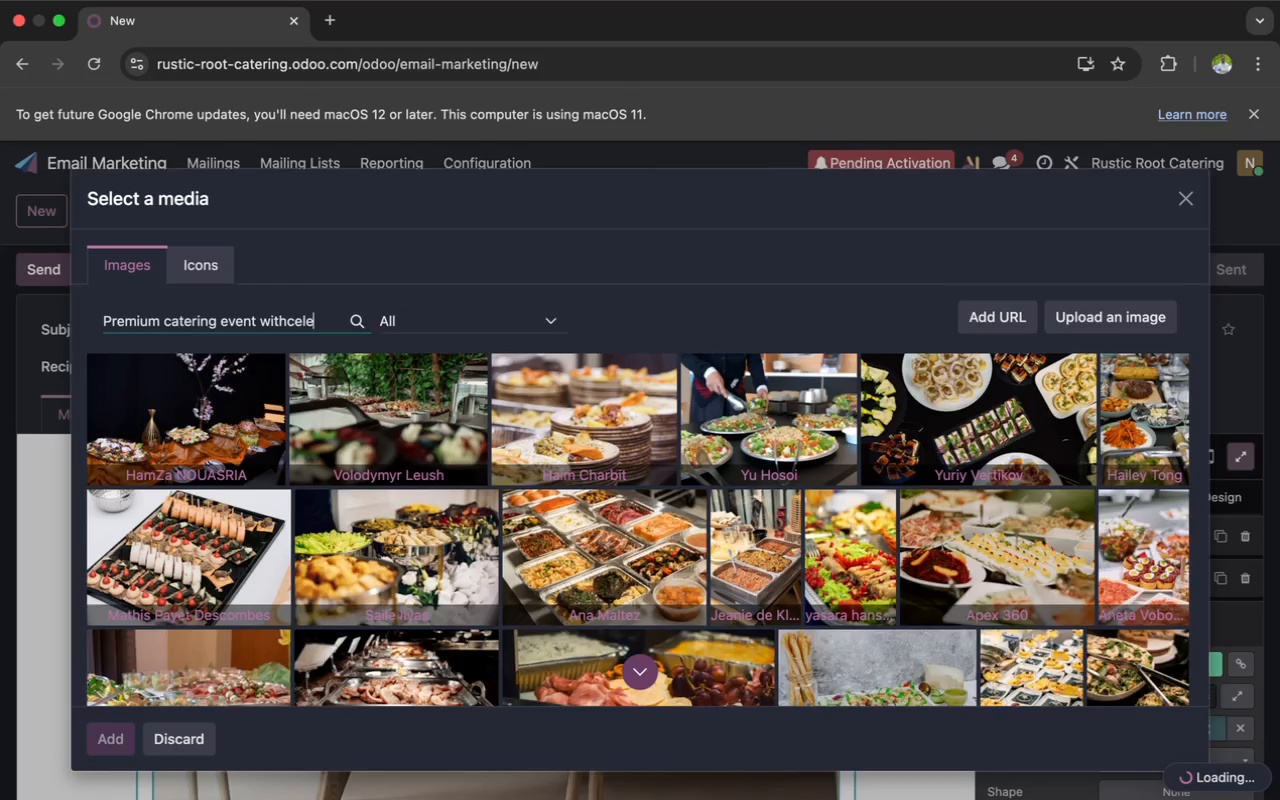 
key(ArrowLeft)
 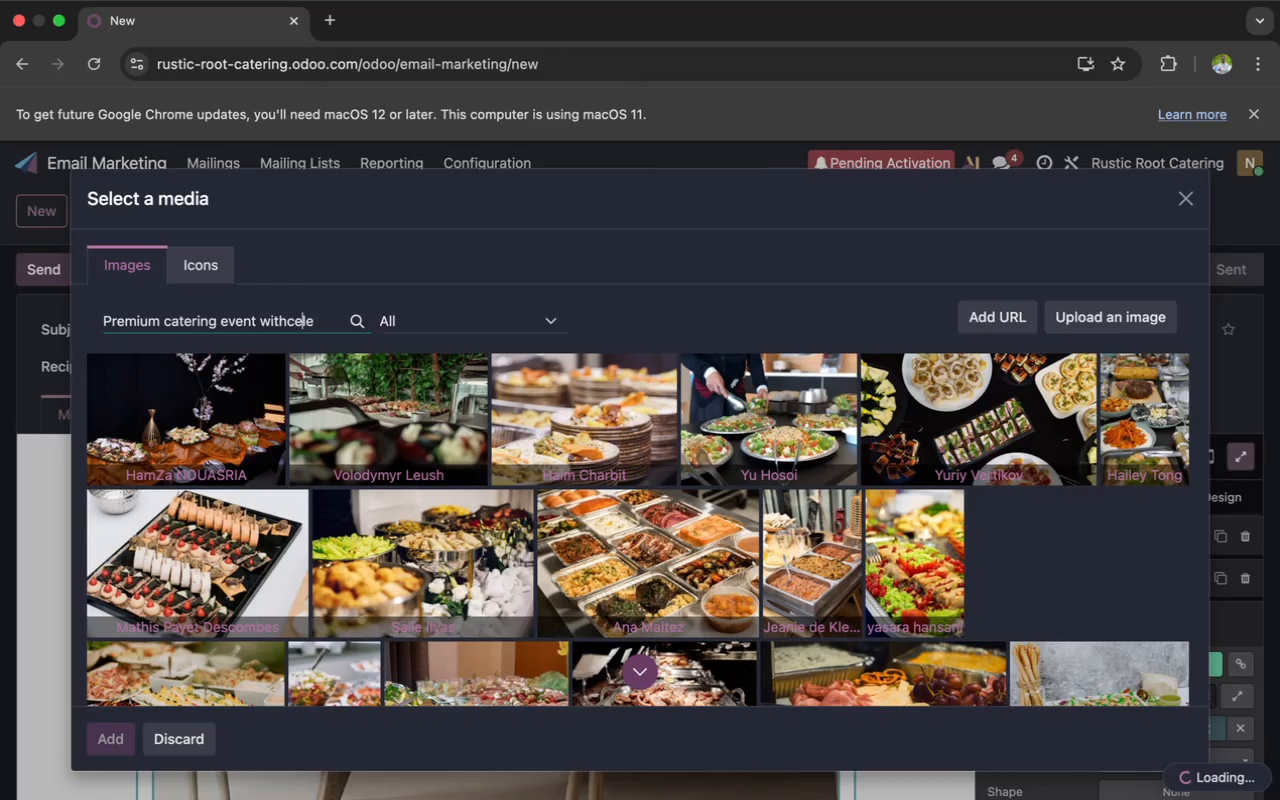 
key(ArrowLeft)
 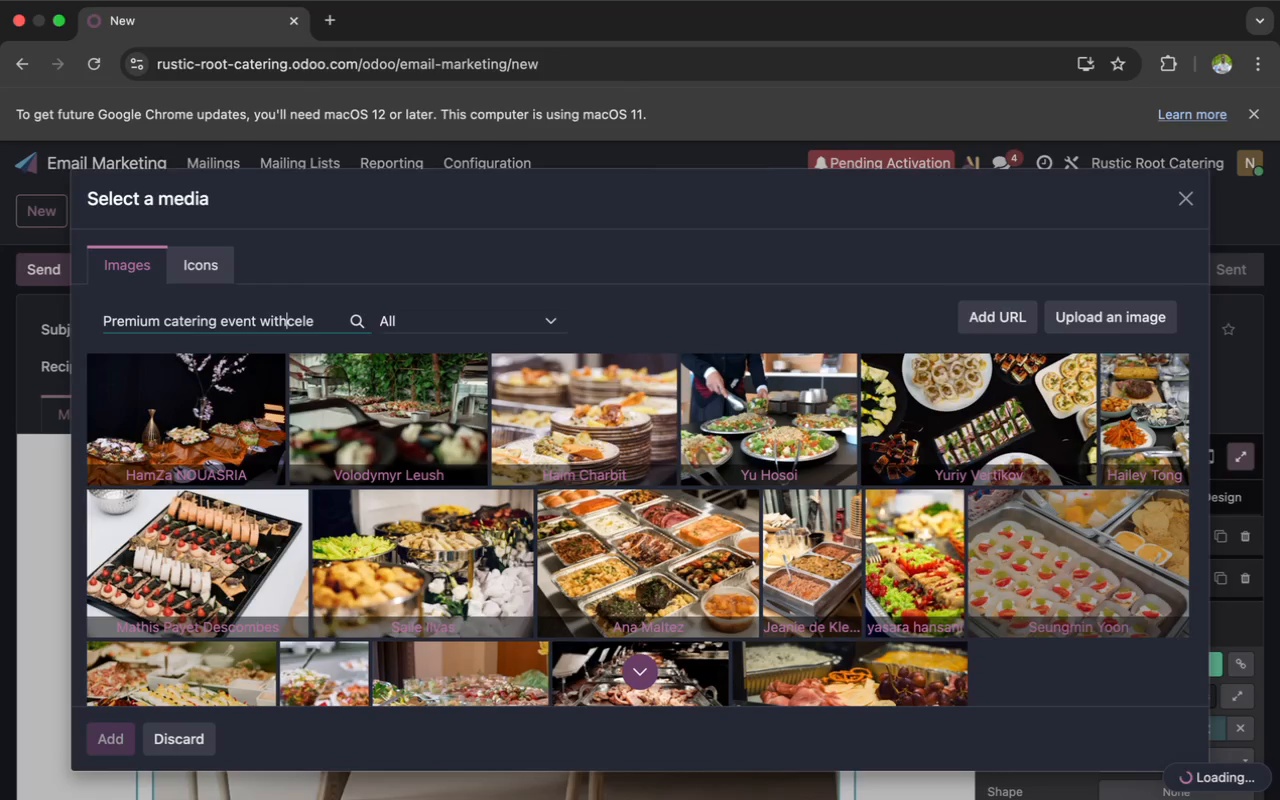 
key(Space)
 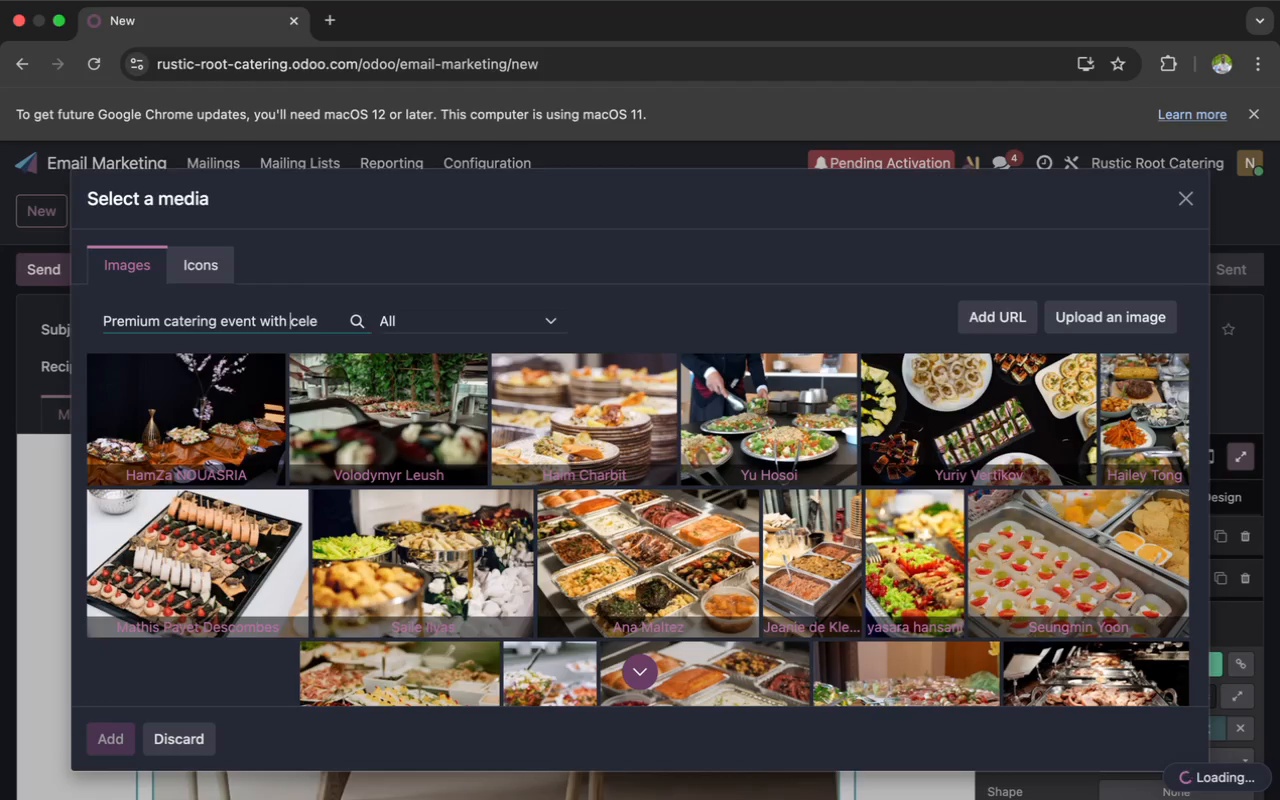 
key(ArrowRight)
 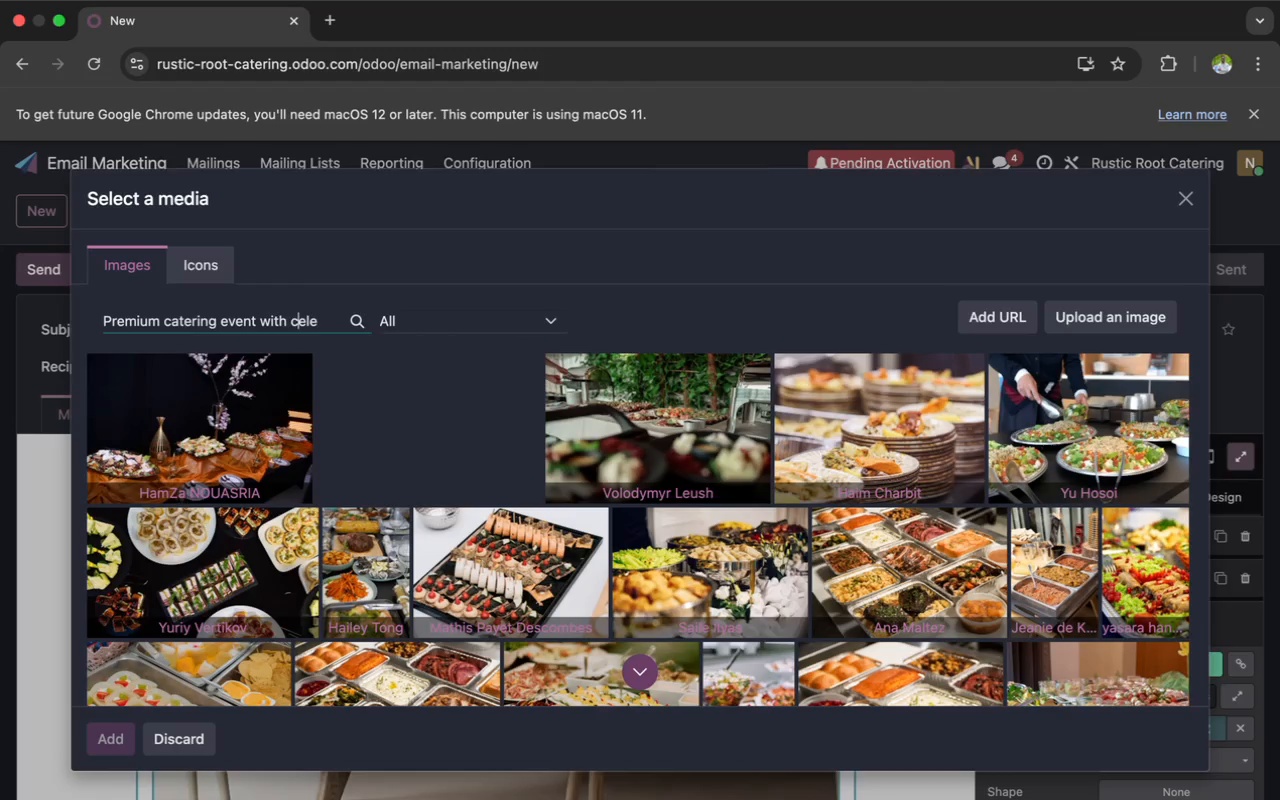 
key(ArrowRight)
 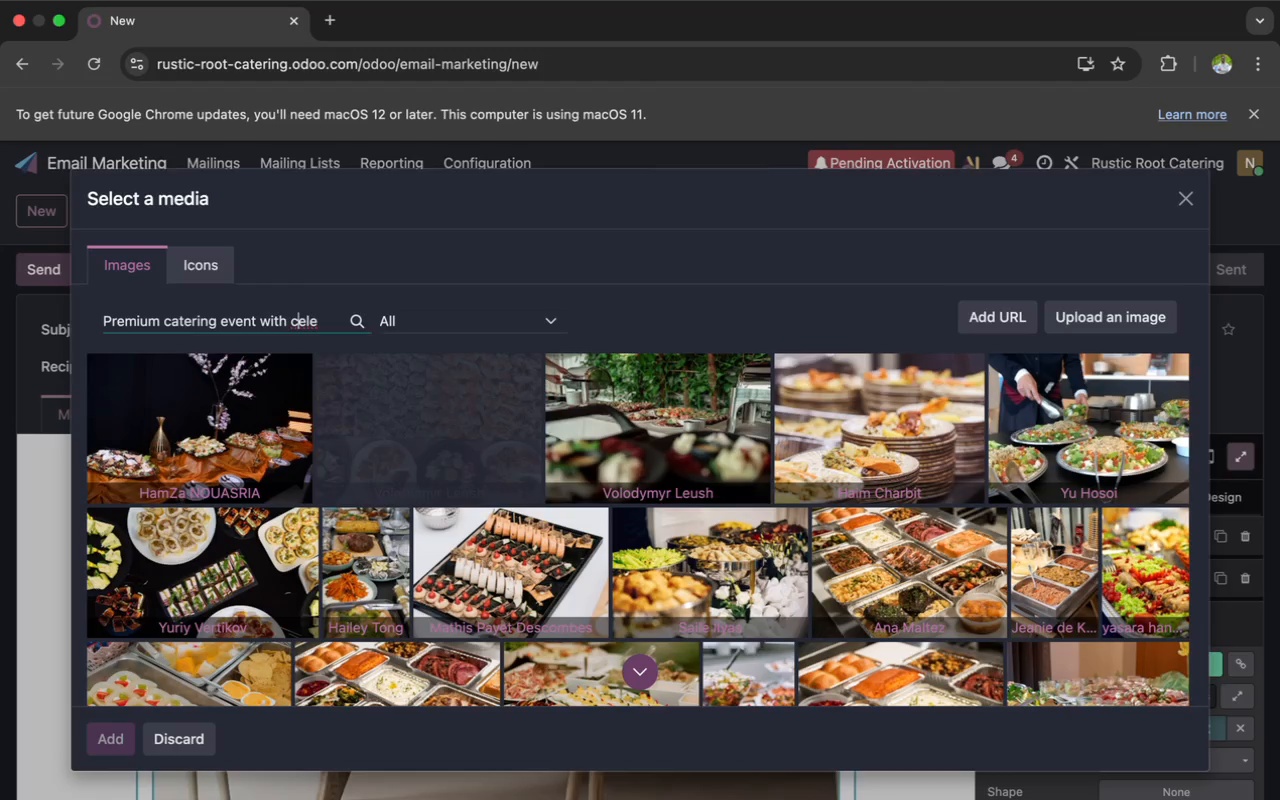 
key(ArrowRight)
 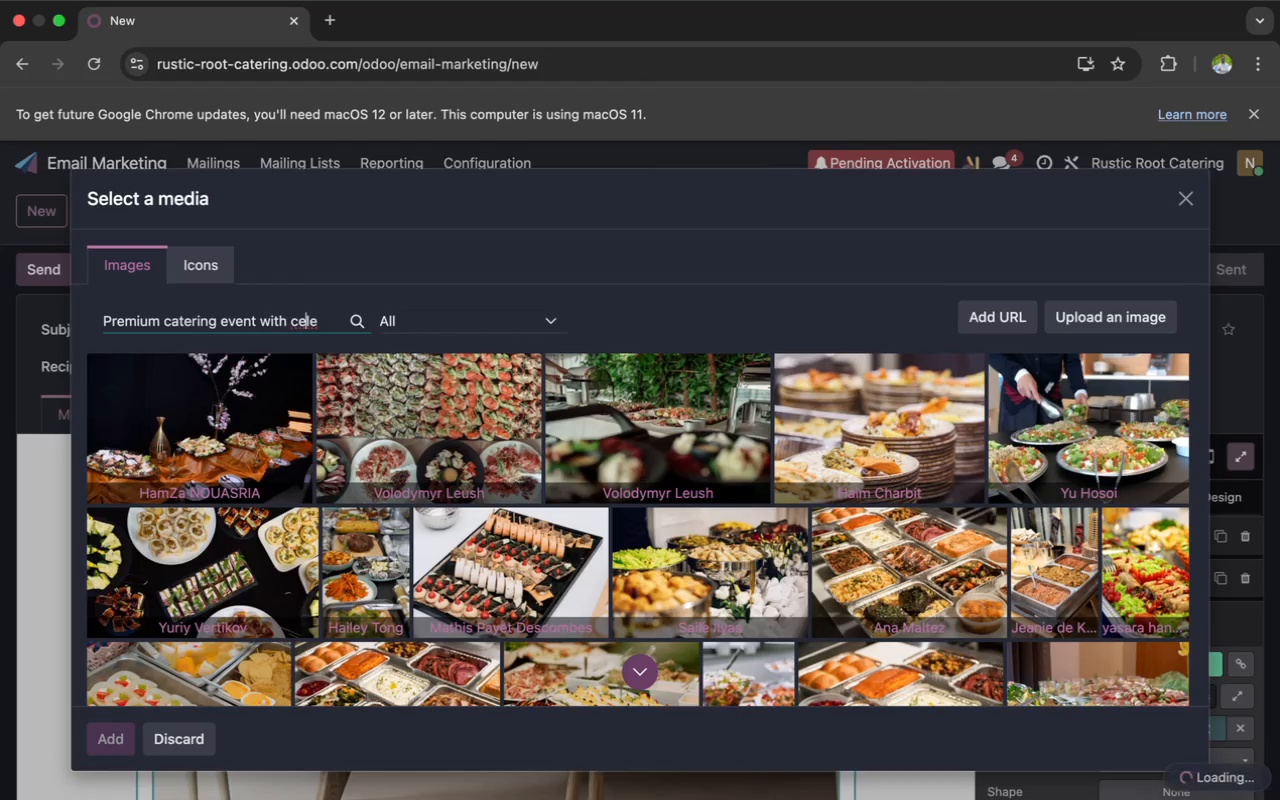 
key(ArrowRight)
 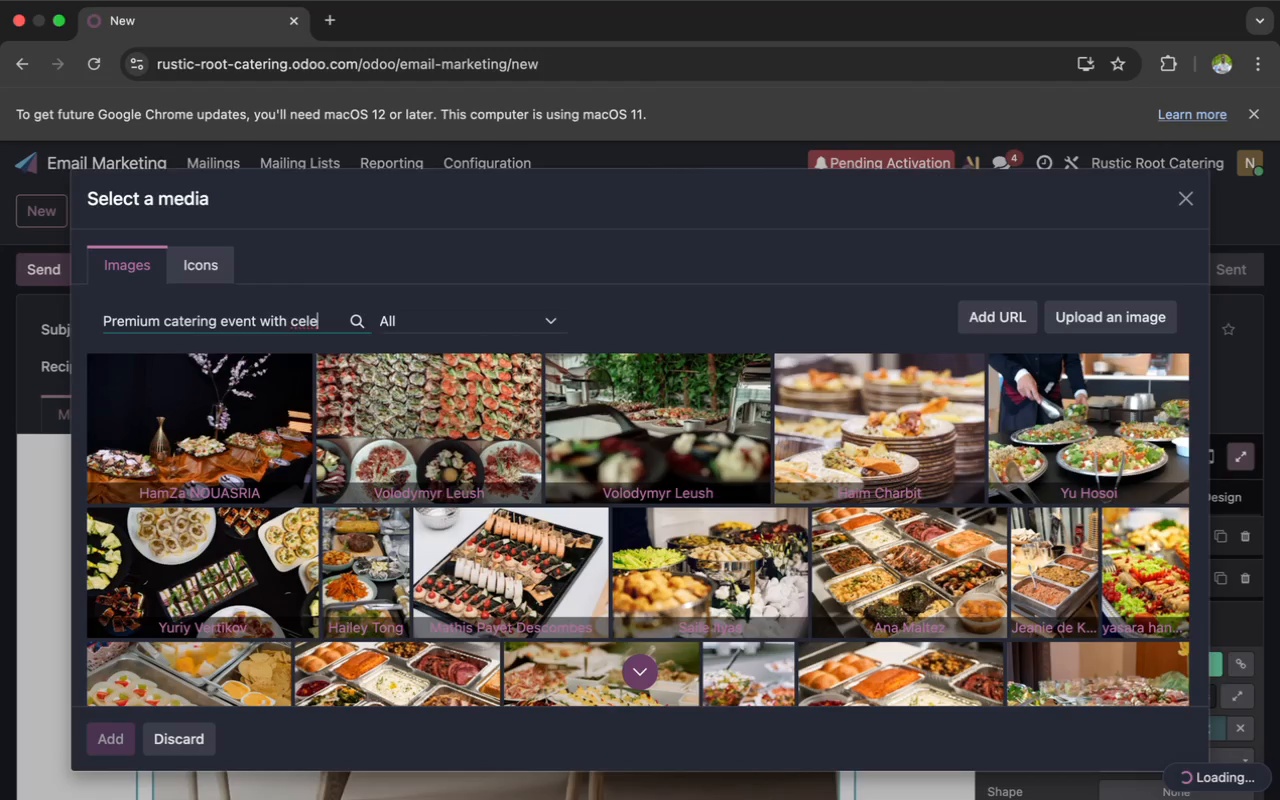 
key(ArrowRight)
 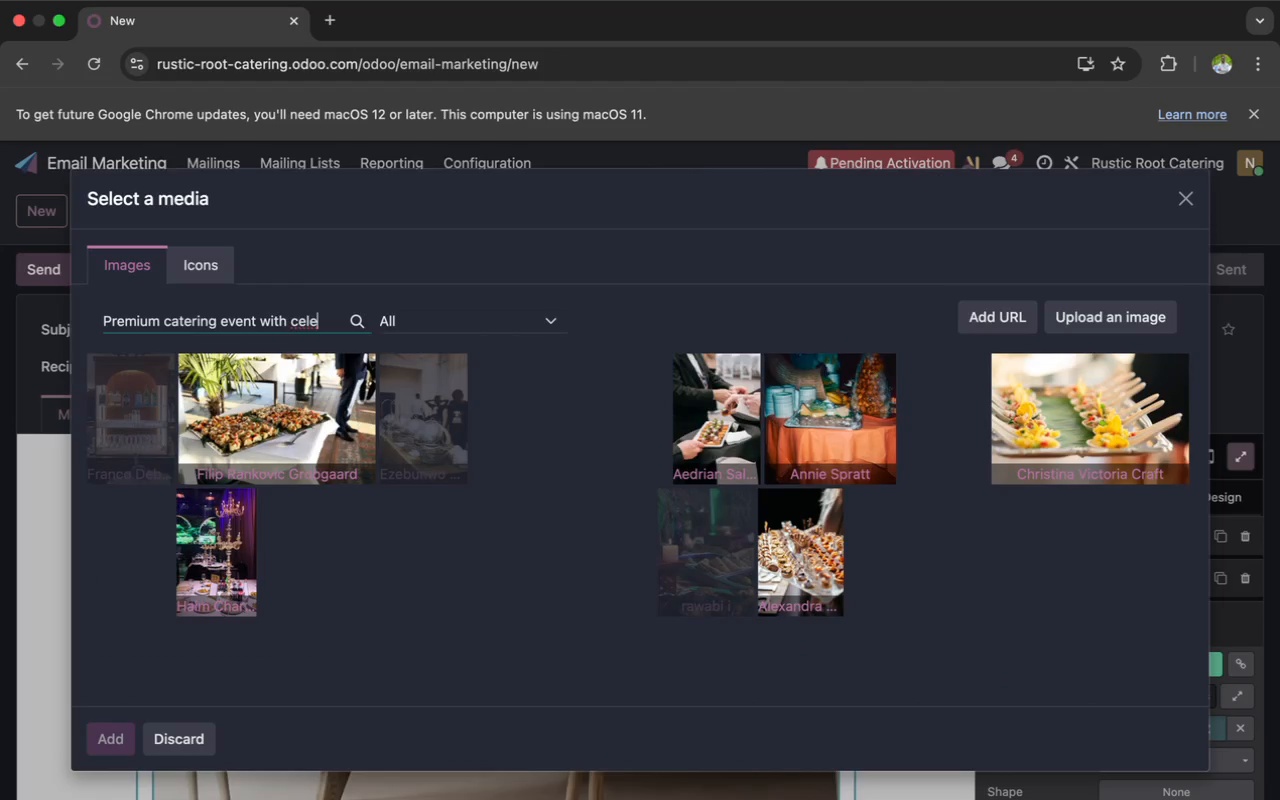 
type(bration feel)
 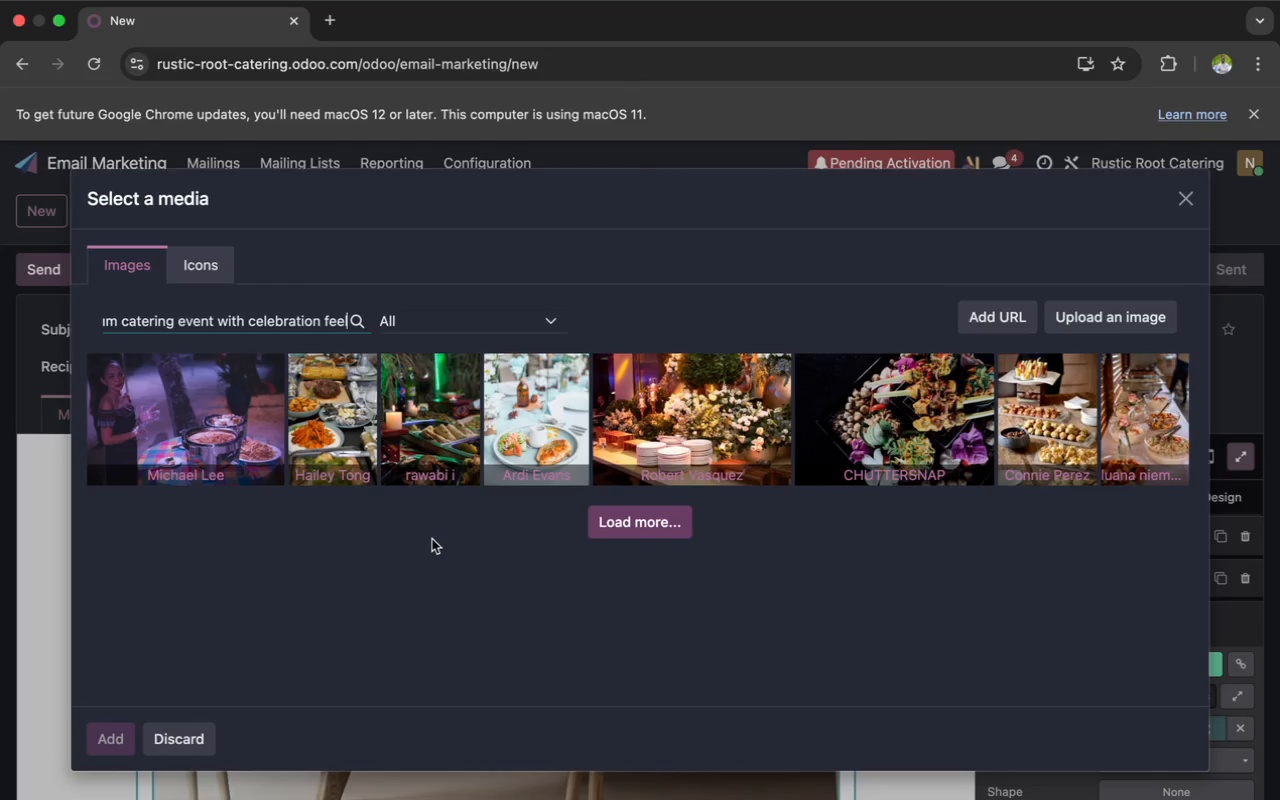 
wait(35.39)
 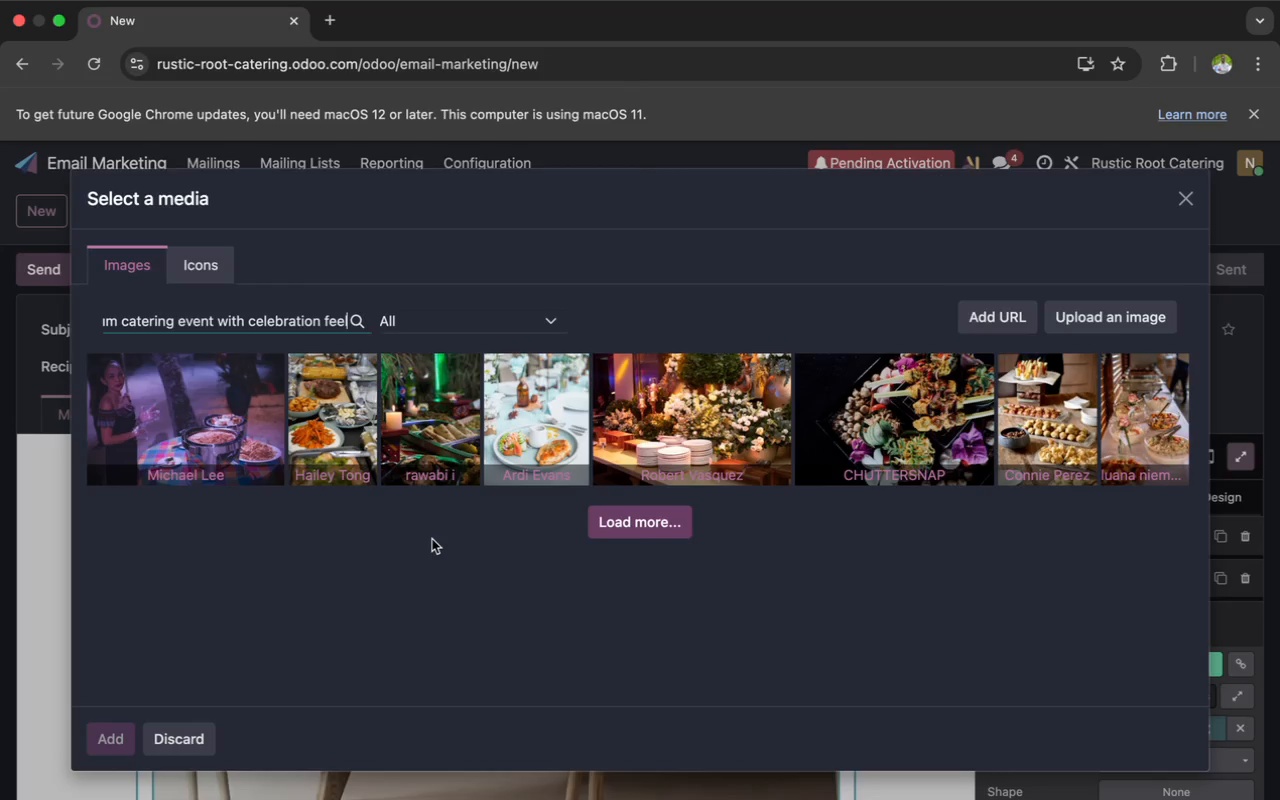 
left_click([642, 437])
 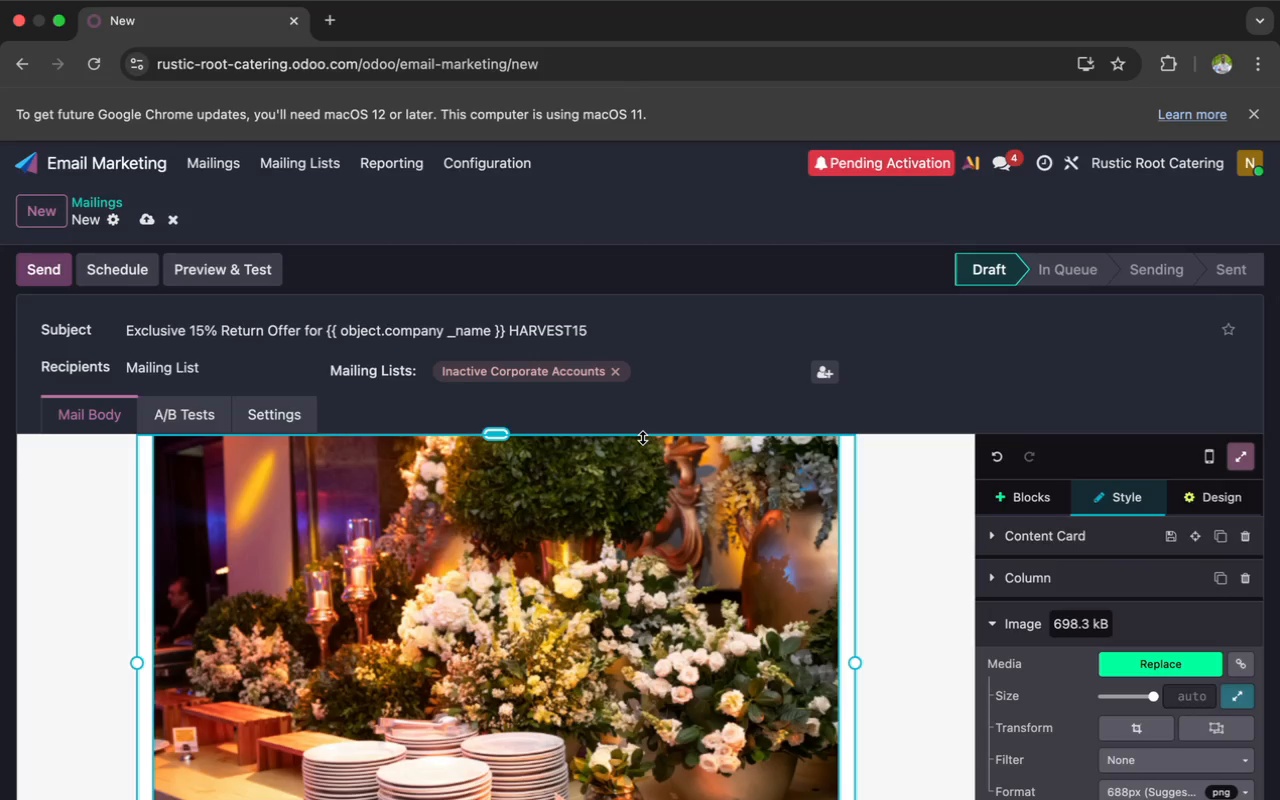 
wait(15.9)
 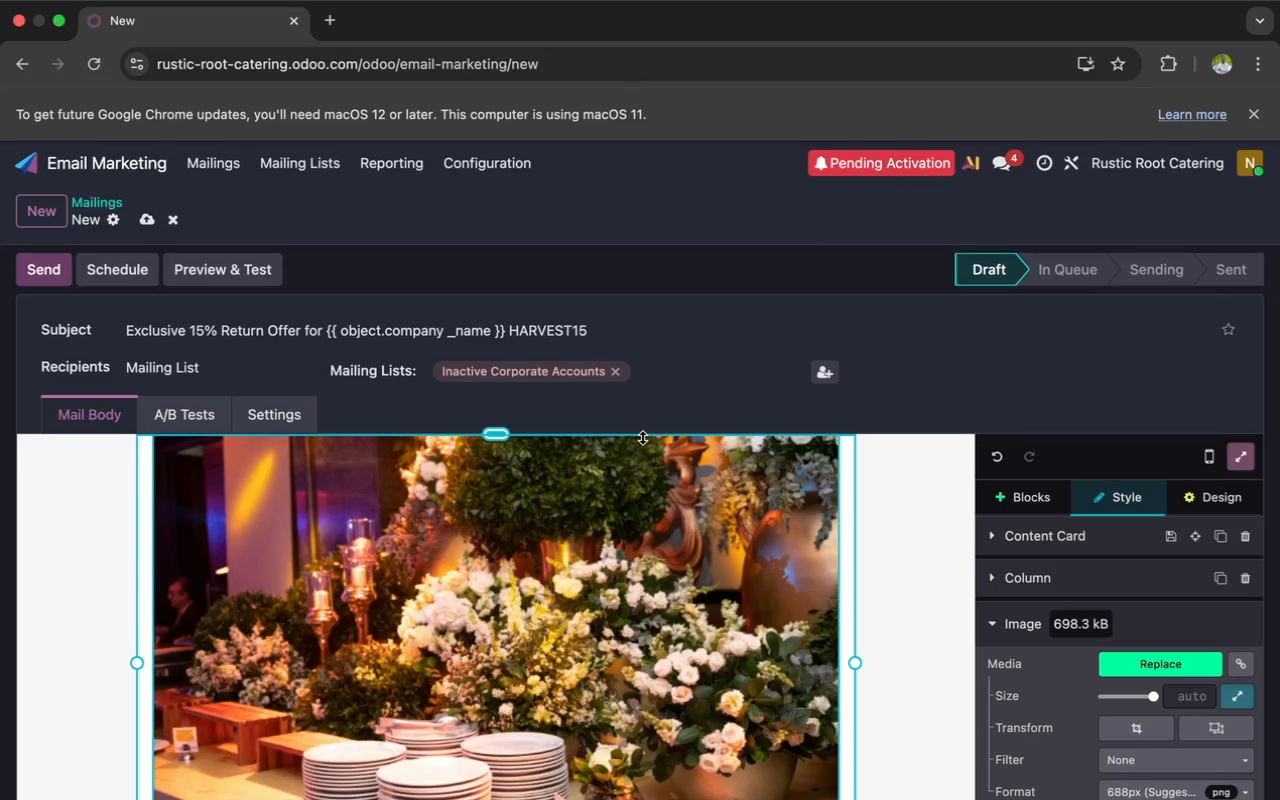 
left_click([1128, 726])
 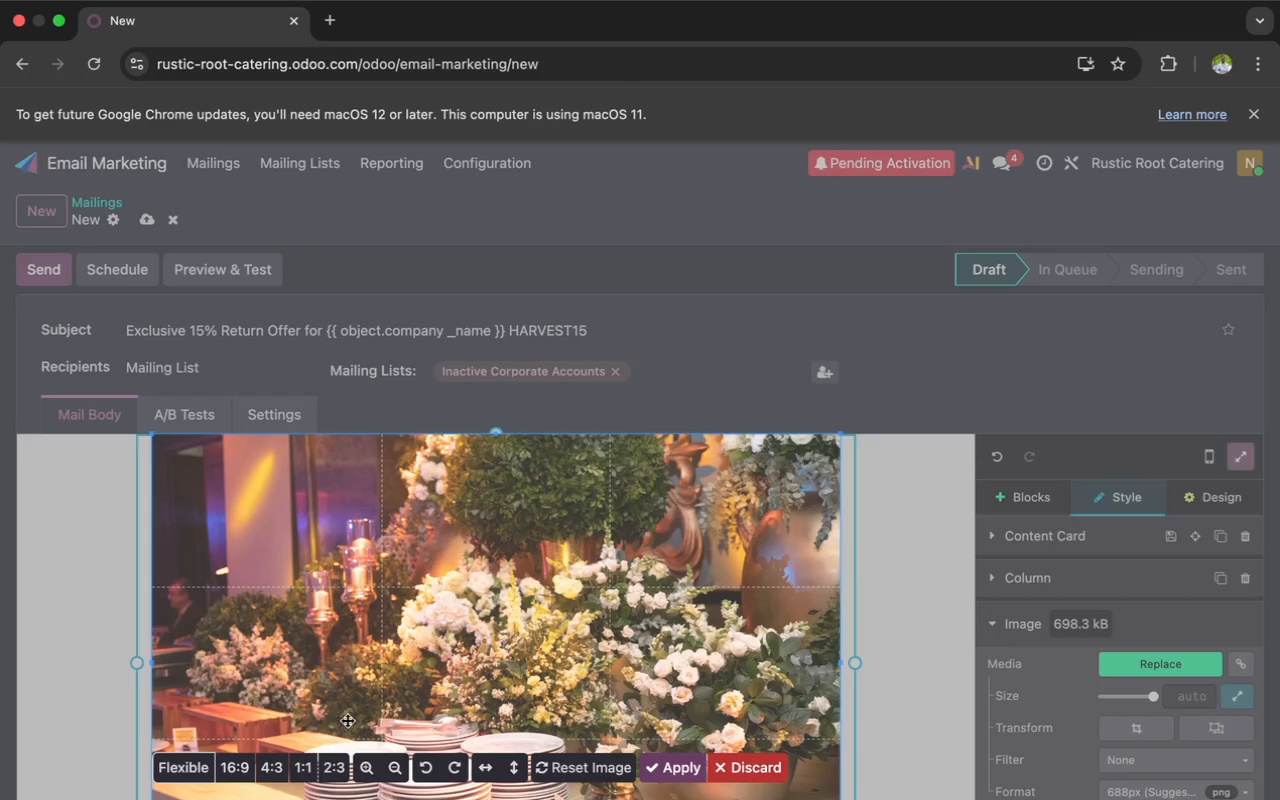 
left_click([240, 768])
 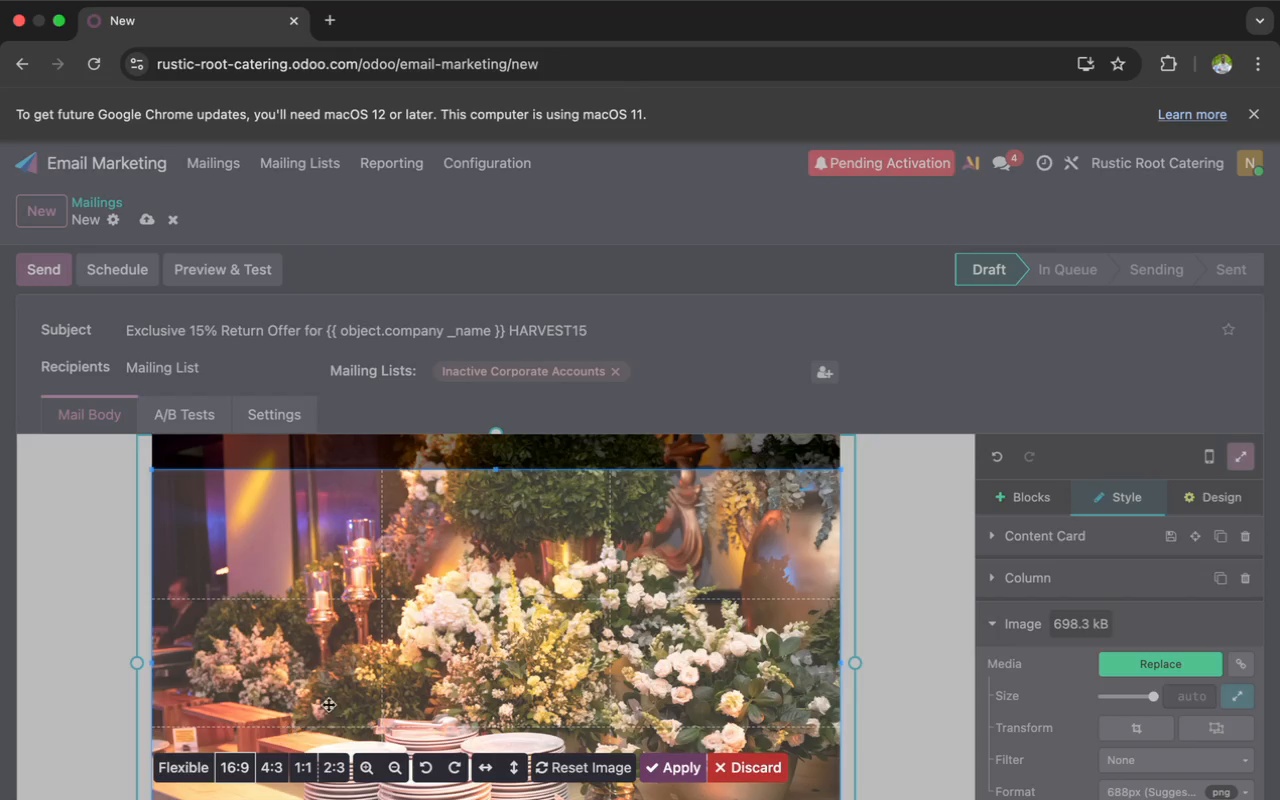 
scroll: coordinate [391, 664], scroll_direction: down, amount: 4.0
 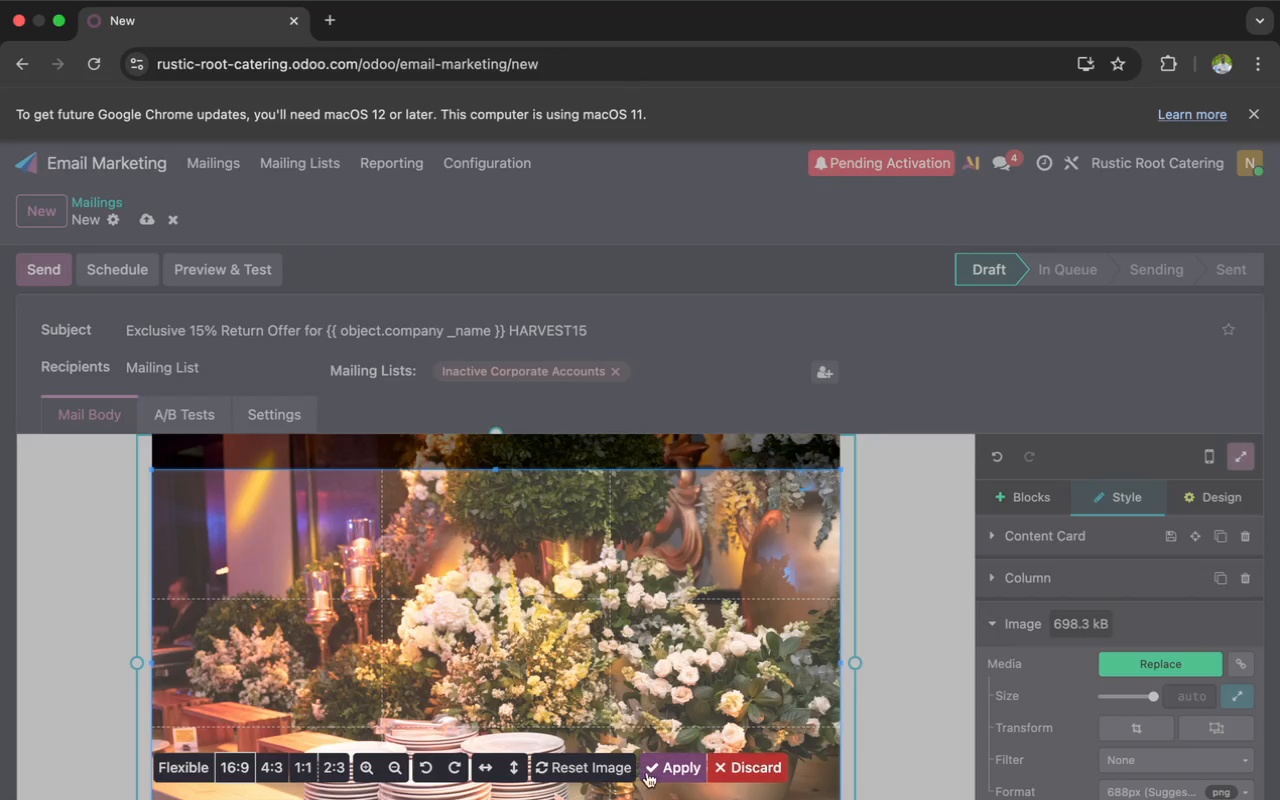 
left_click([654, 775])
 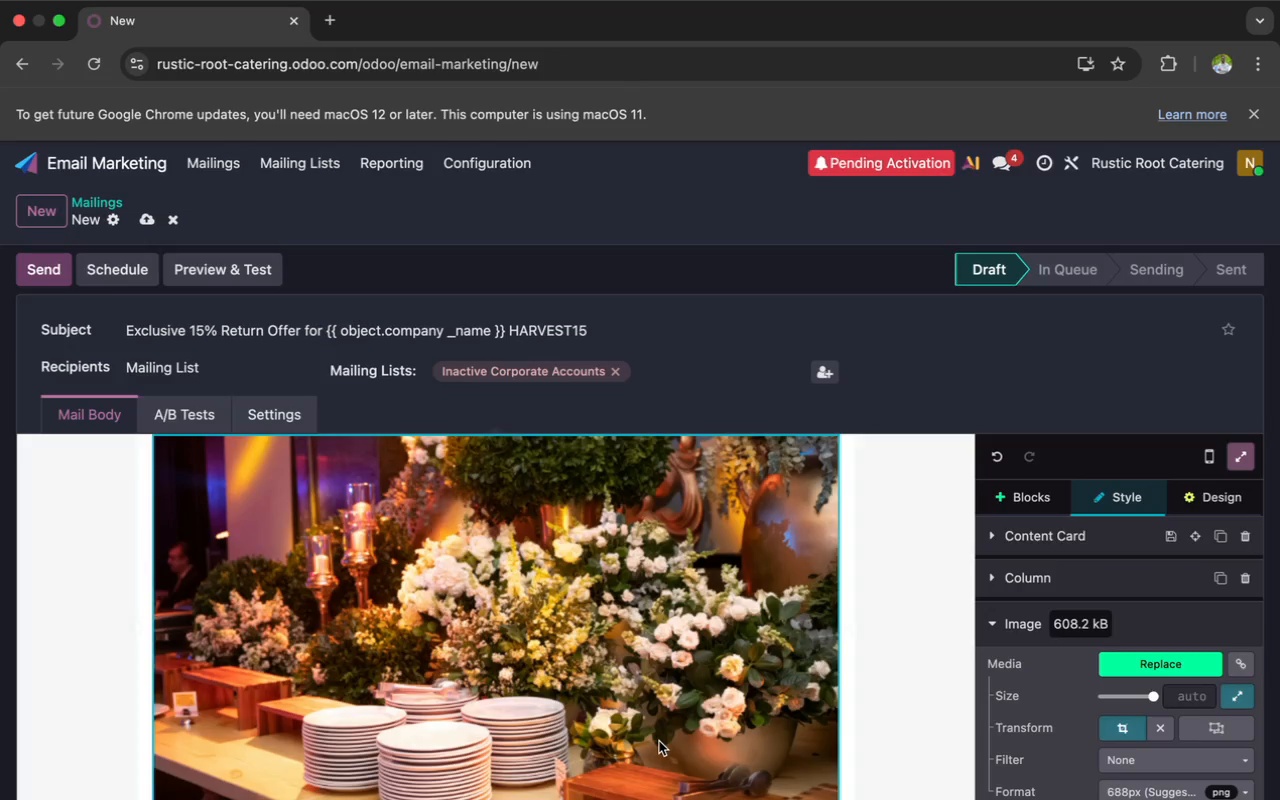 
scroll: coordinate [659, 741], scroll_direction: down, amount: 8.0
 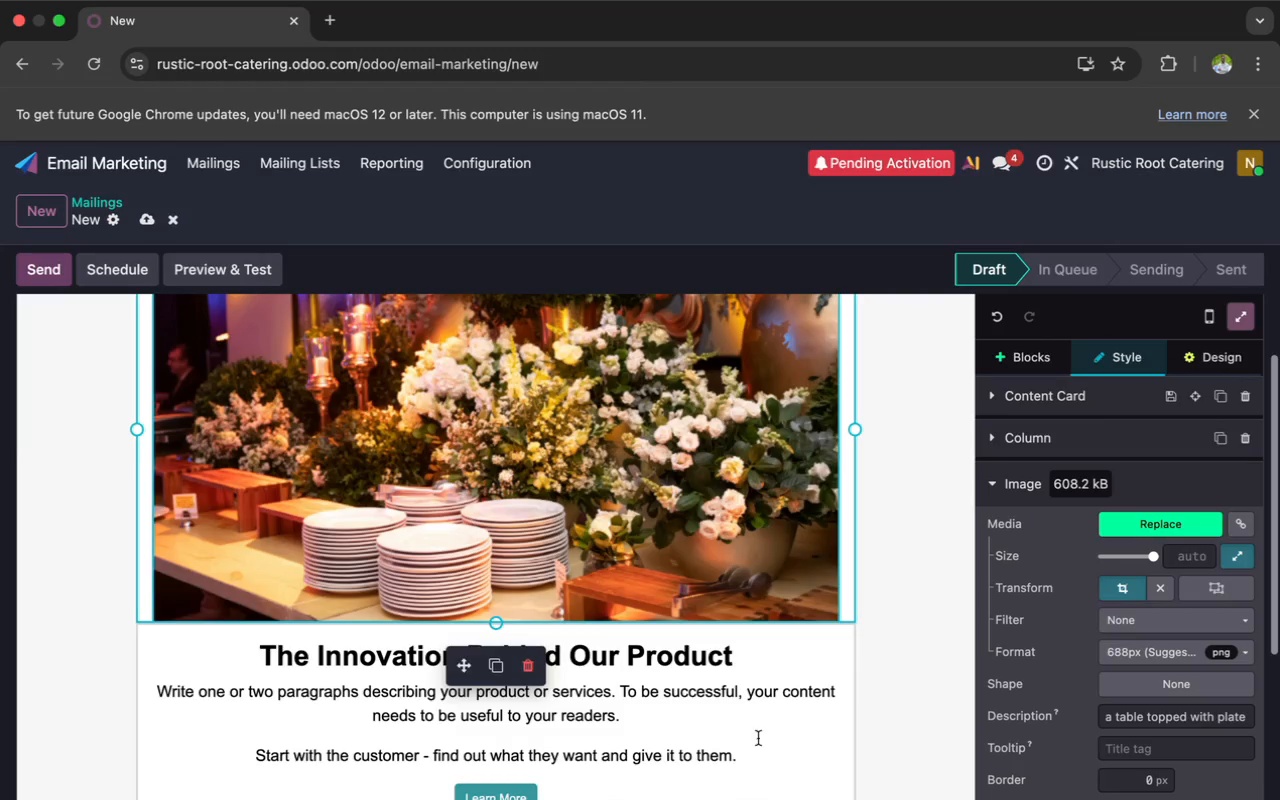 
left_click([763, 752])
 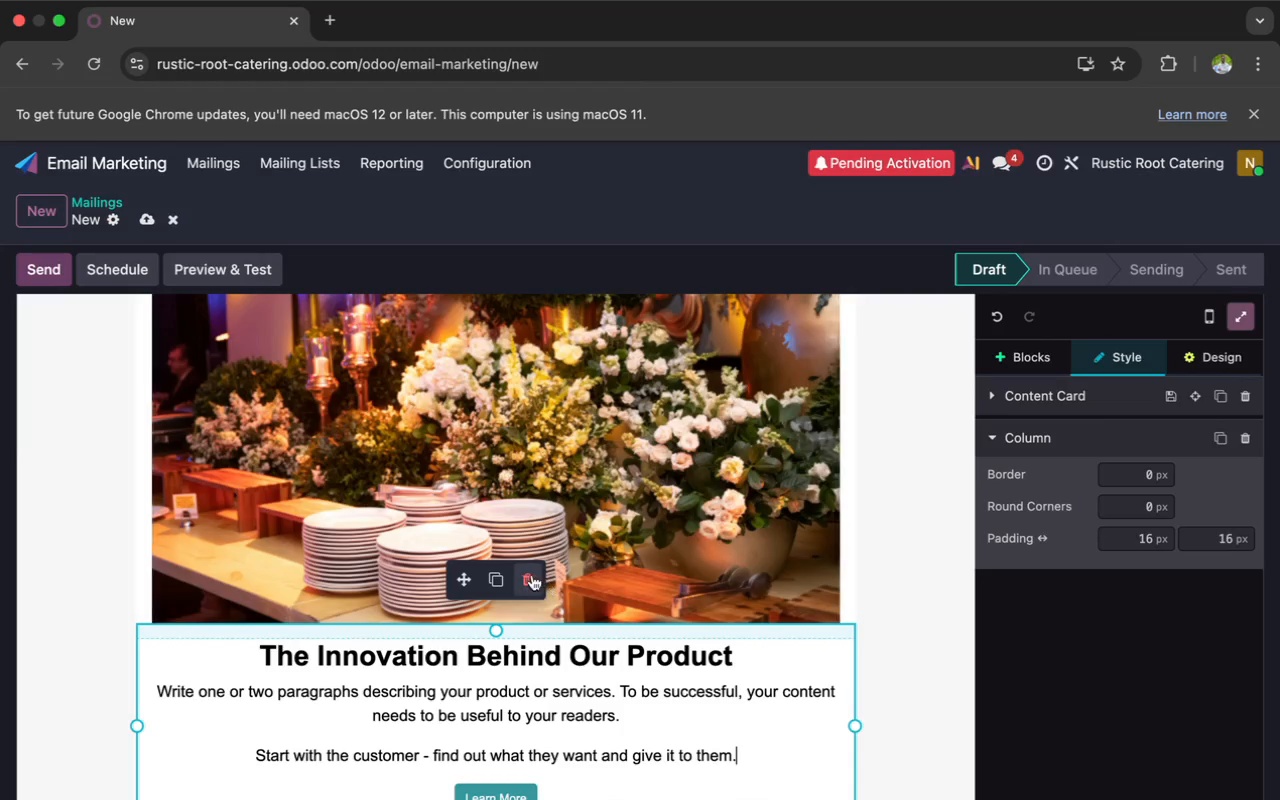 
left_click([531, 576])
 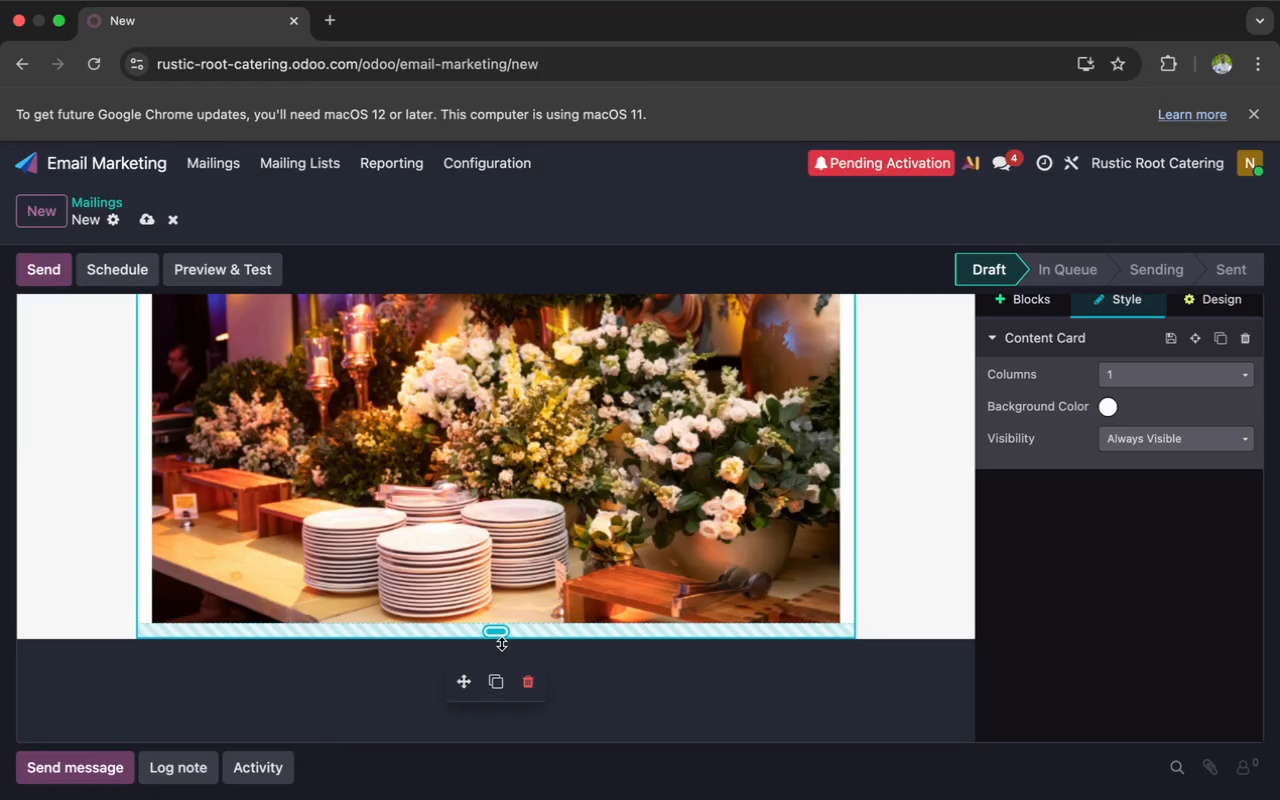 
left_click([499, 634])
 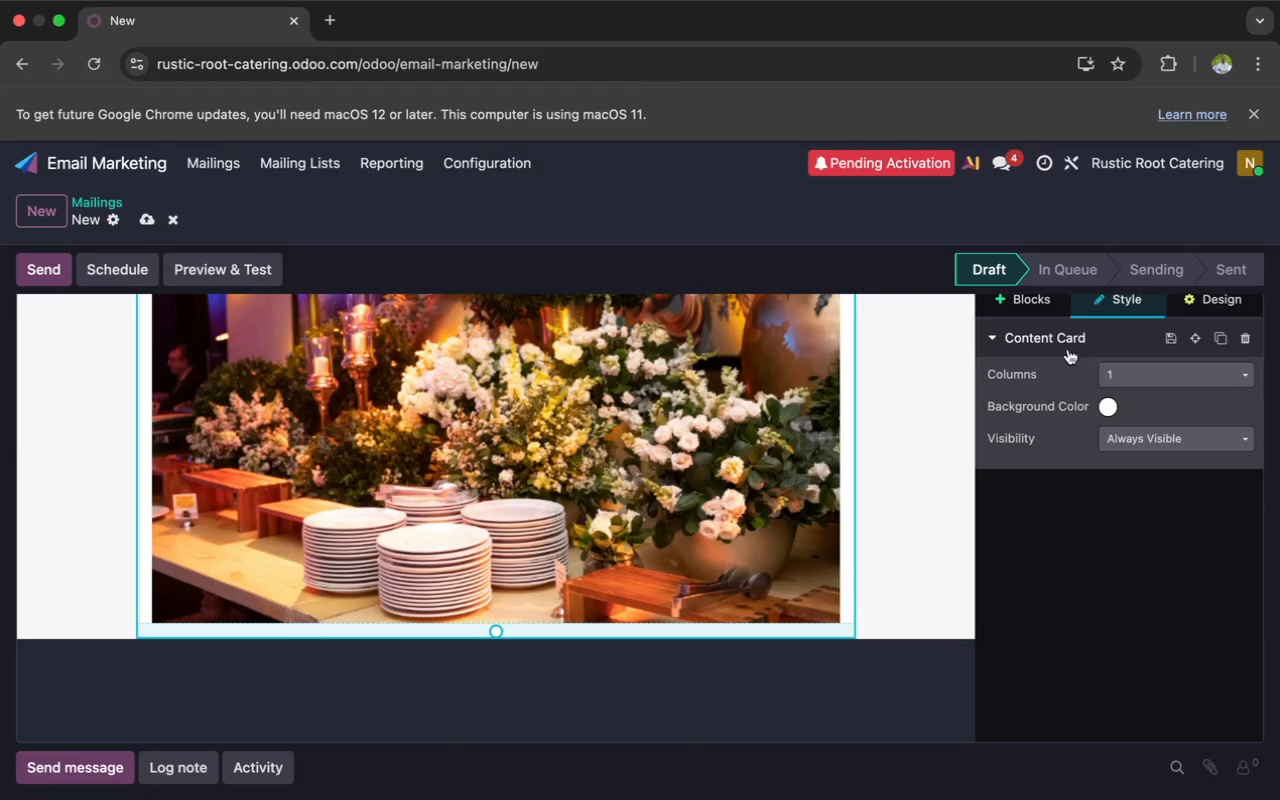 
left_click([1020, 305])
 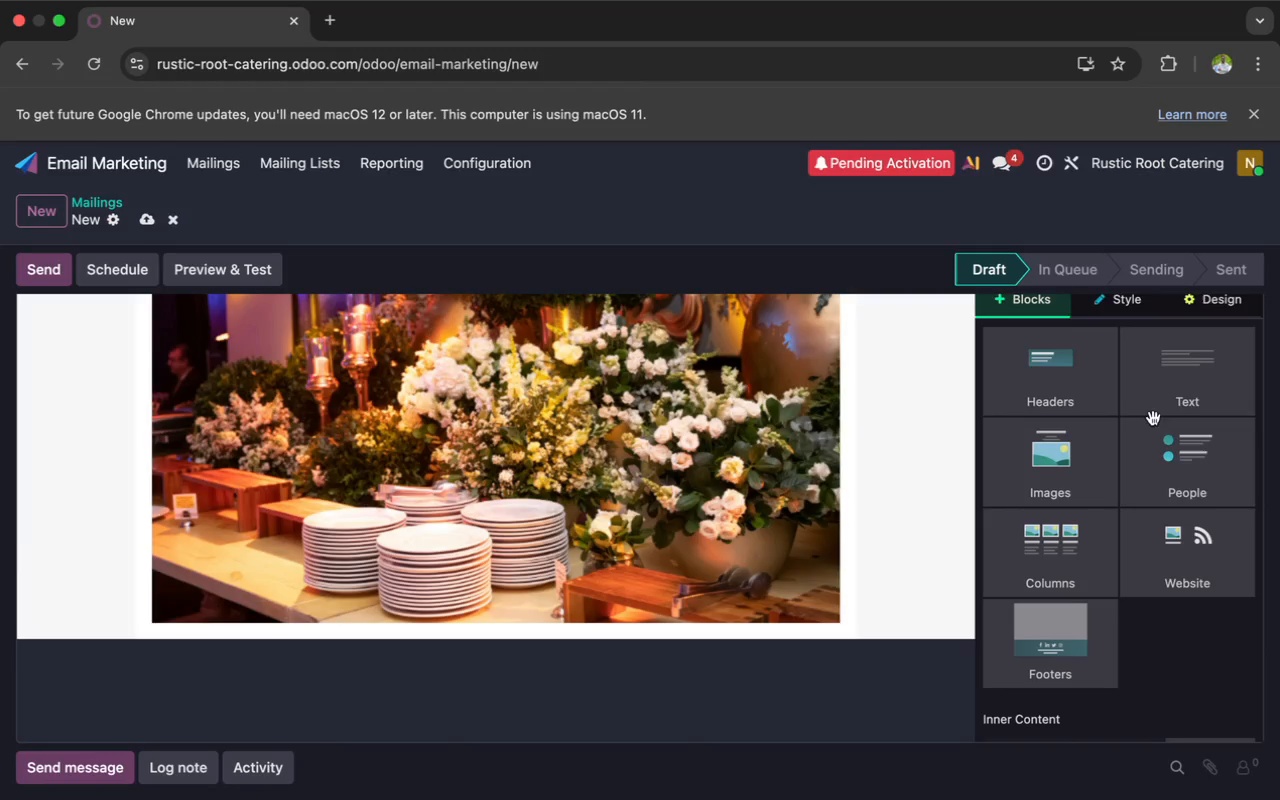 
left_click([1185, 407])
 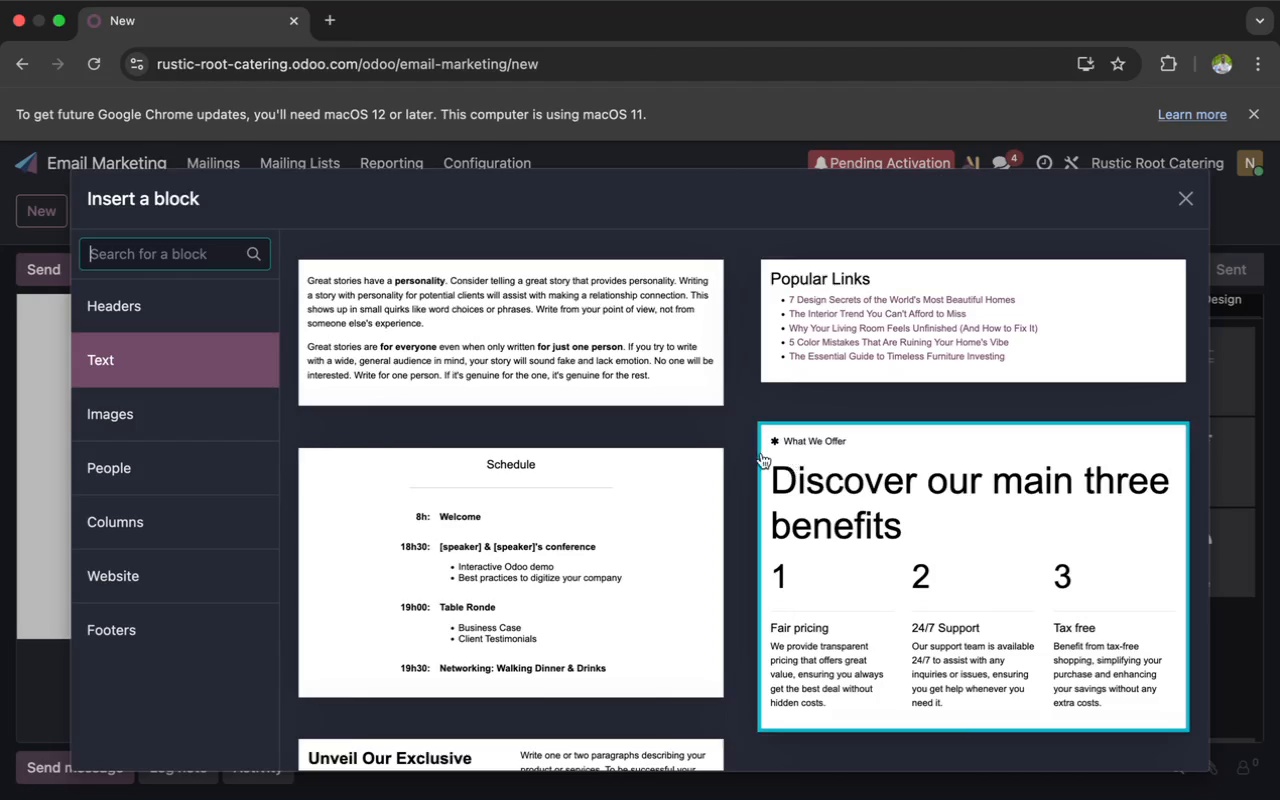 
left_click([618, 362])
 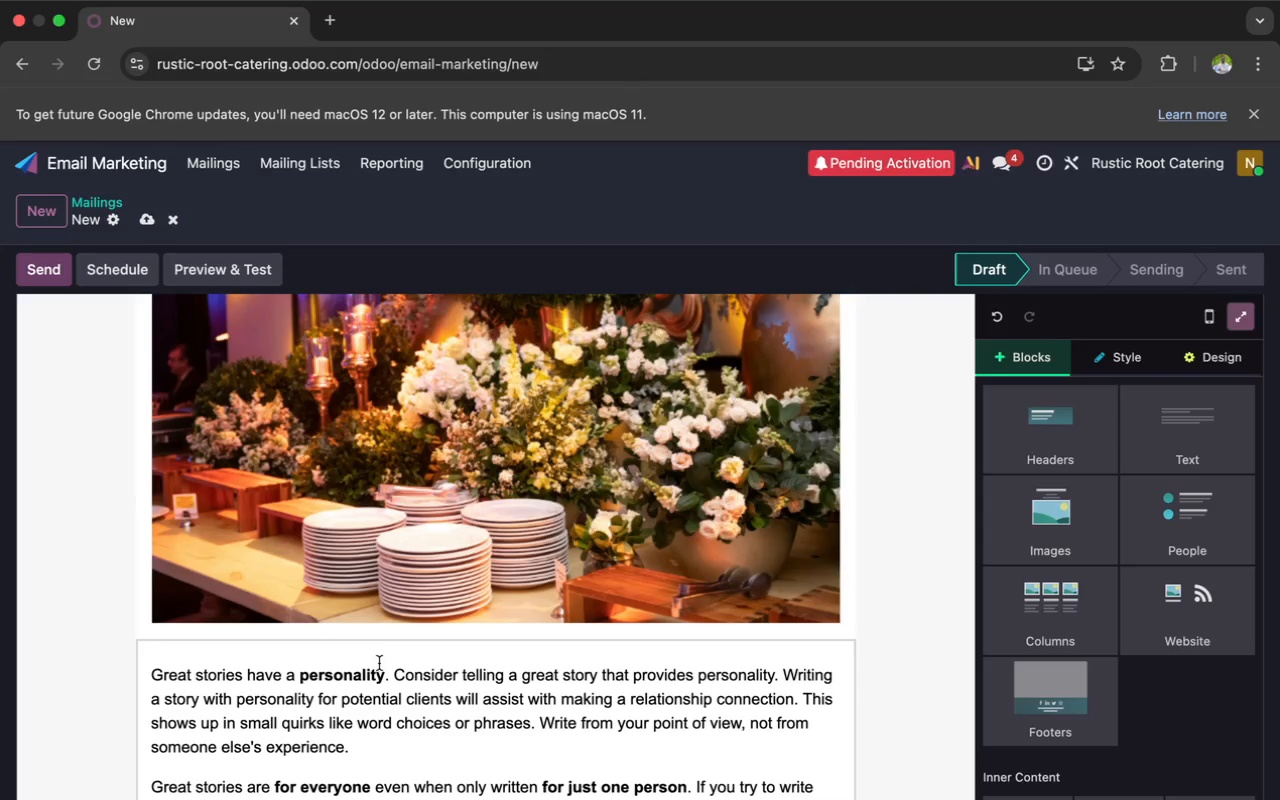 
left_click([402, 653])
 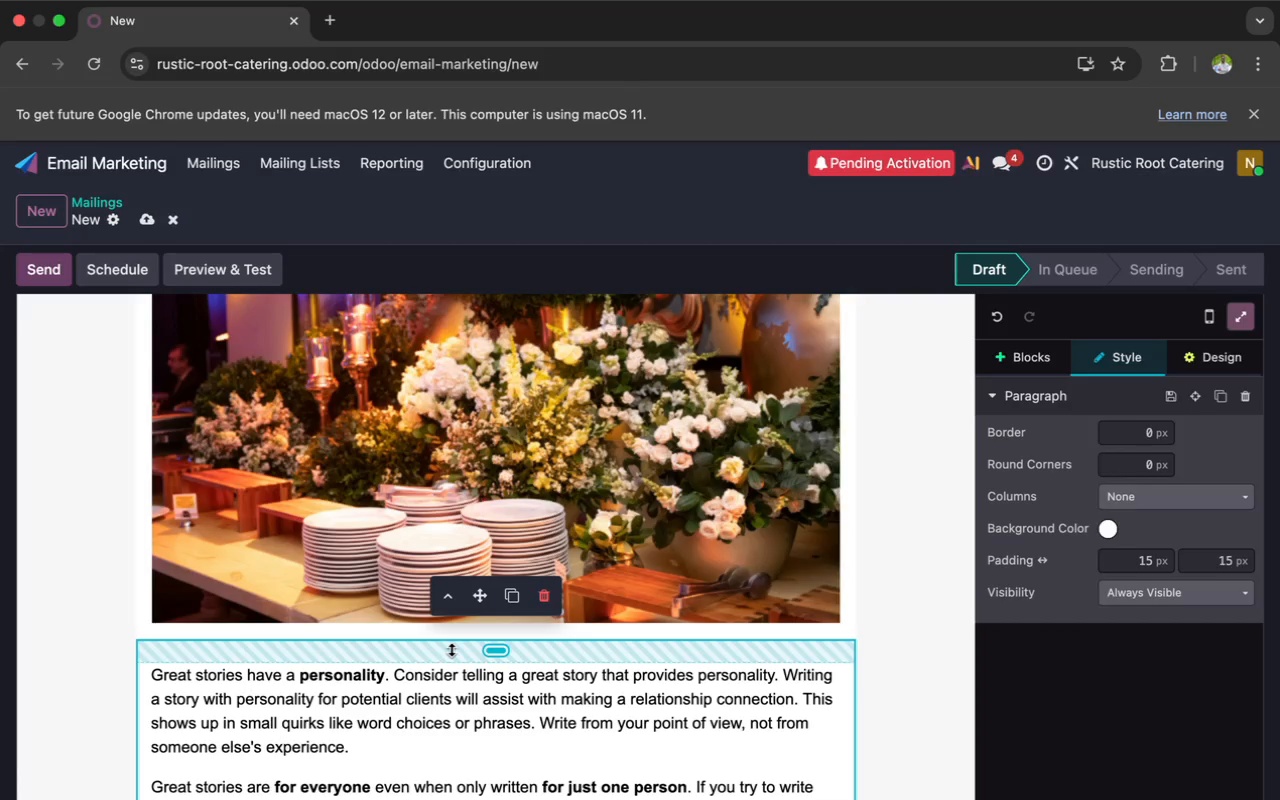 
left_click_drag(start_coordinate=[485, 645], to_coordinate=[485, 605])
 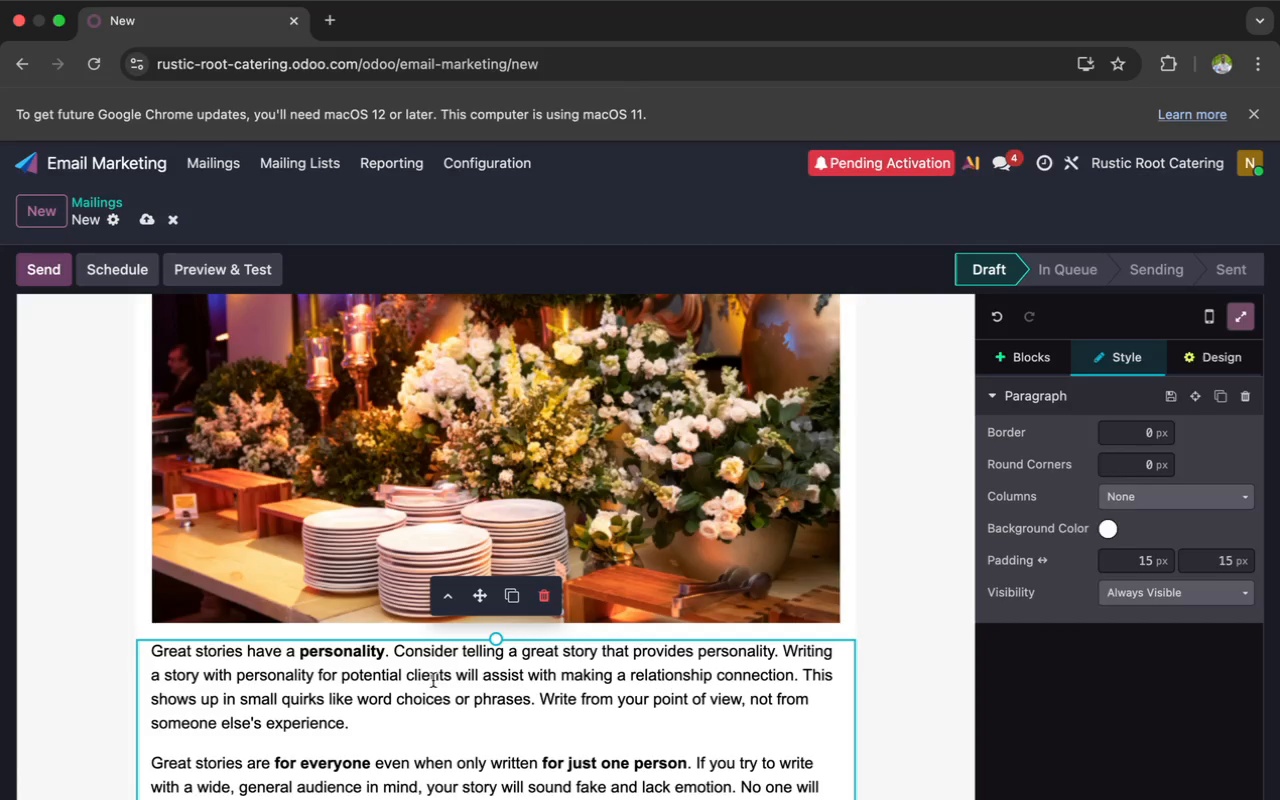 
scroll: coordinate [424, 706], scroll_direction: down, amount: 4.0
 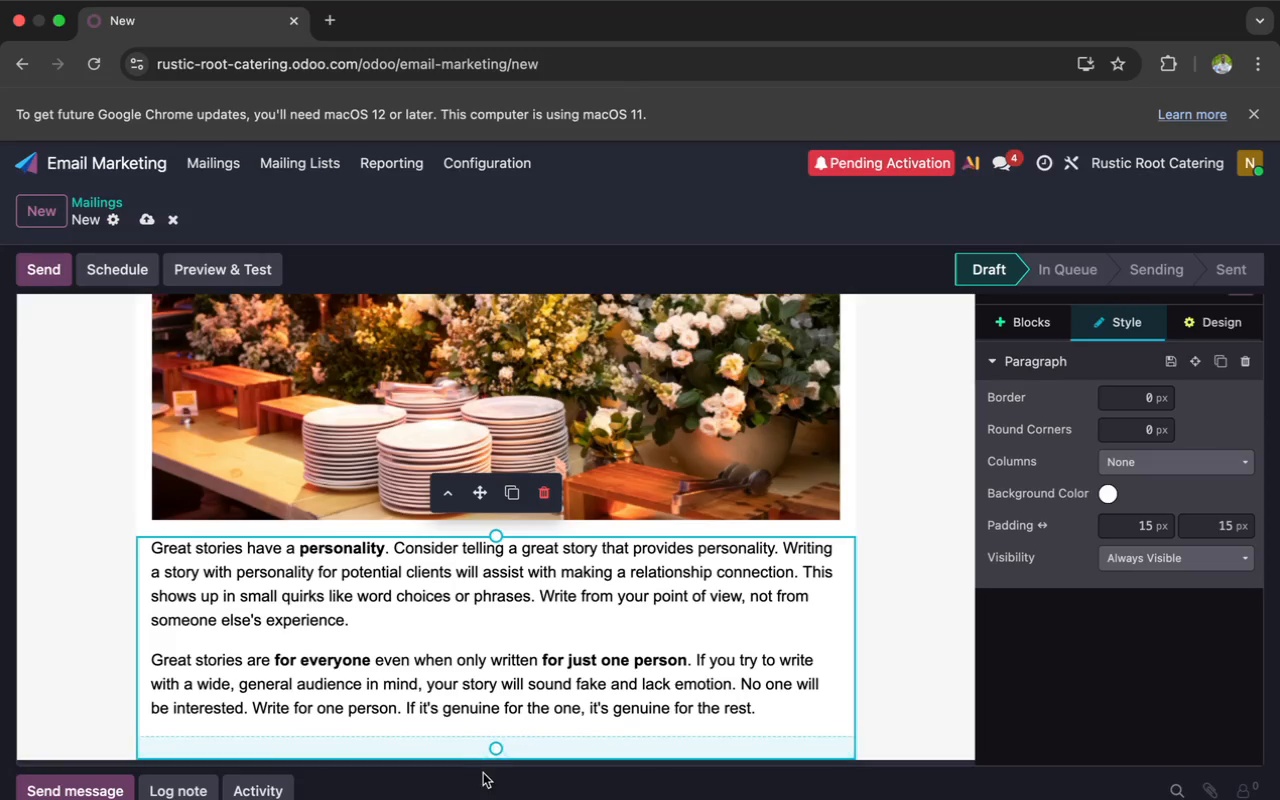 
left_click_drag(start_coordinate=[491, 755], to_coordinate=[491, 721])
 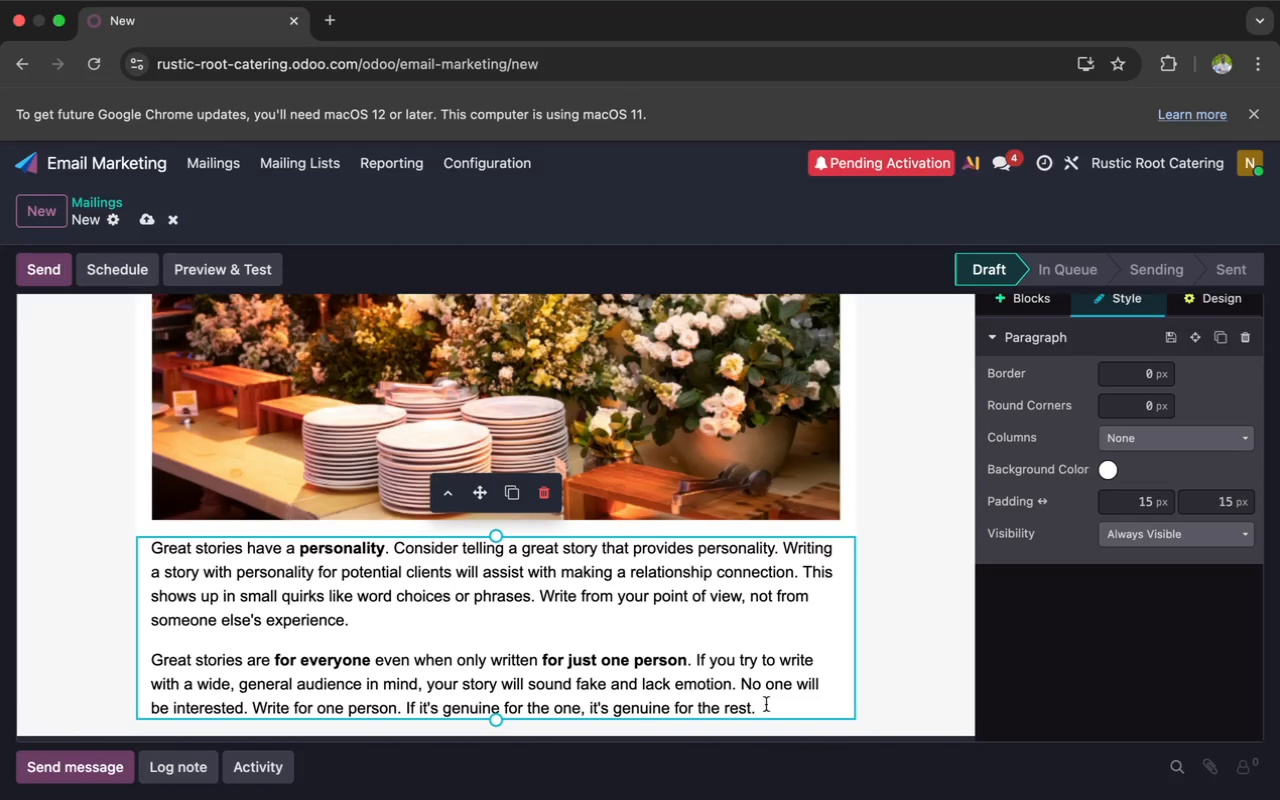 
left_click_drag(start_coordinate=[765, 711], to_coordinate=[155, 548])
 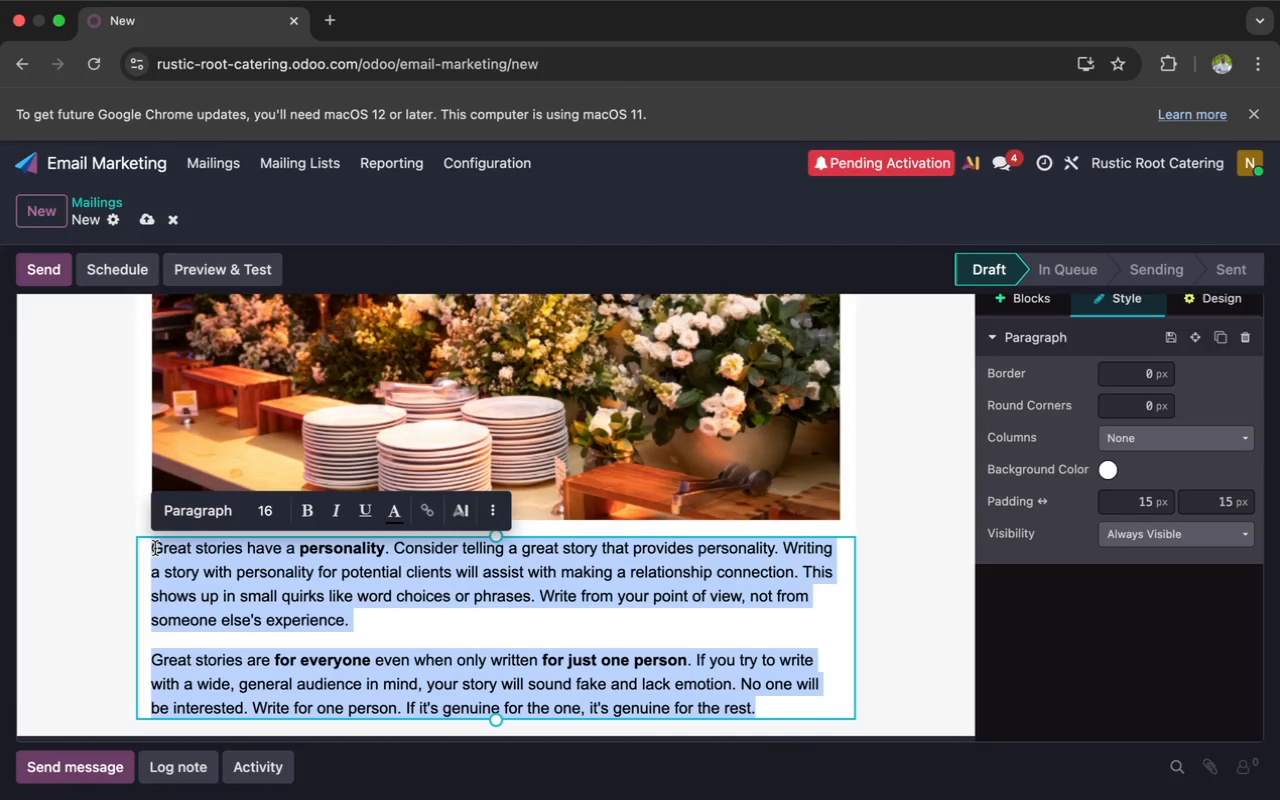 
key(Backspace)
 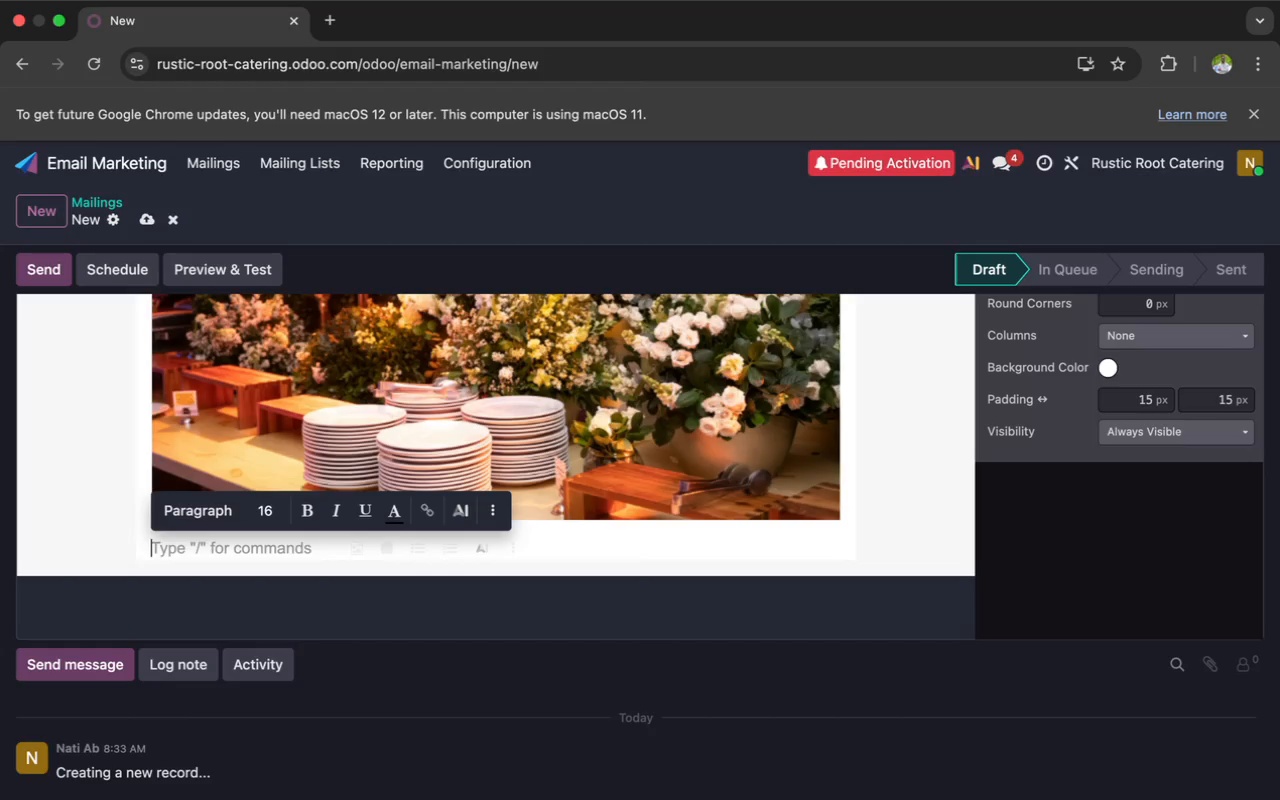 
wait(10.49)
 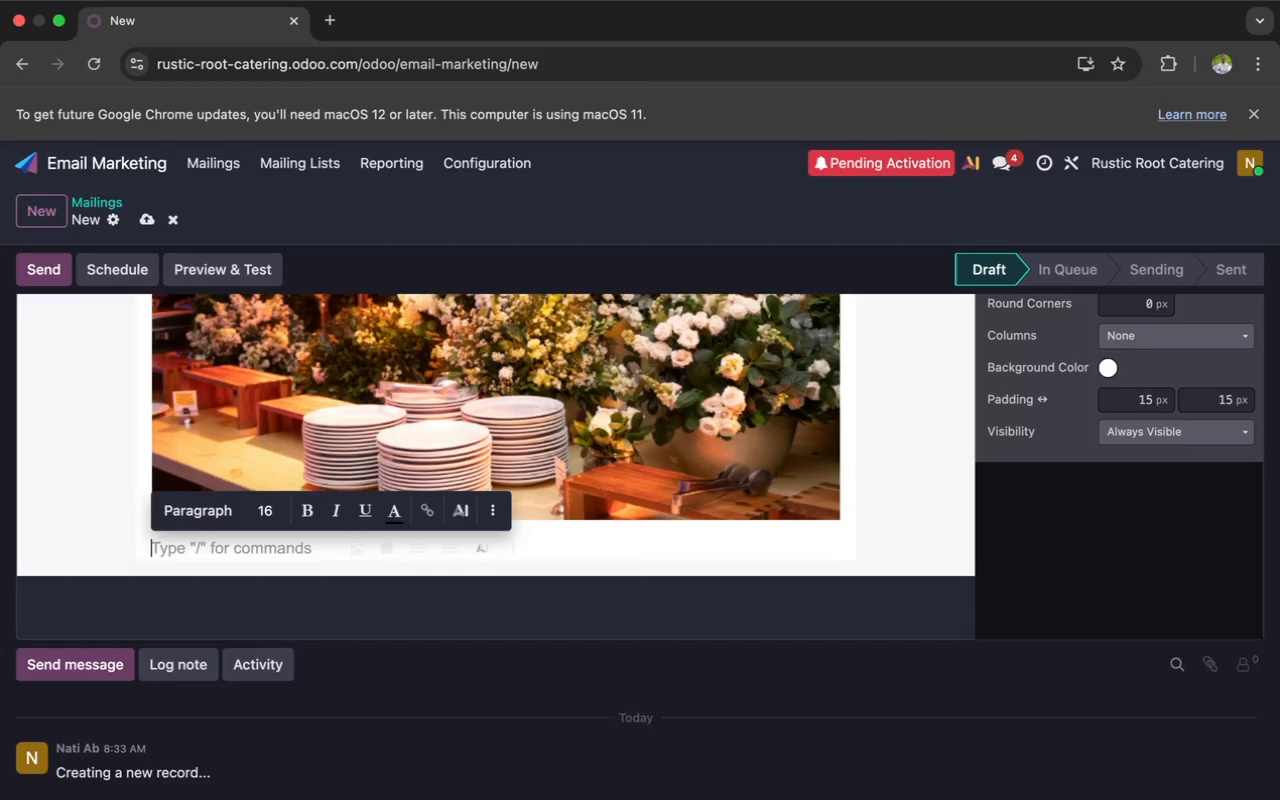 
scroll: coordinate [155, 548], scroll_direction: up, amount: 99.0
 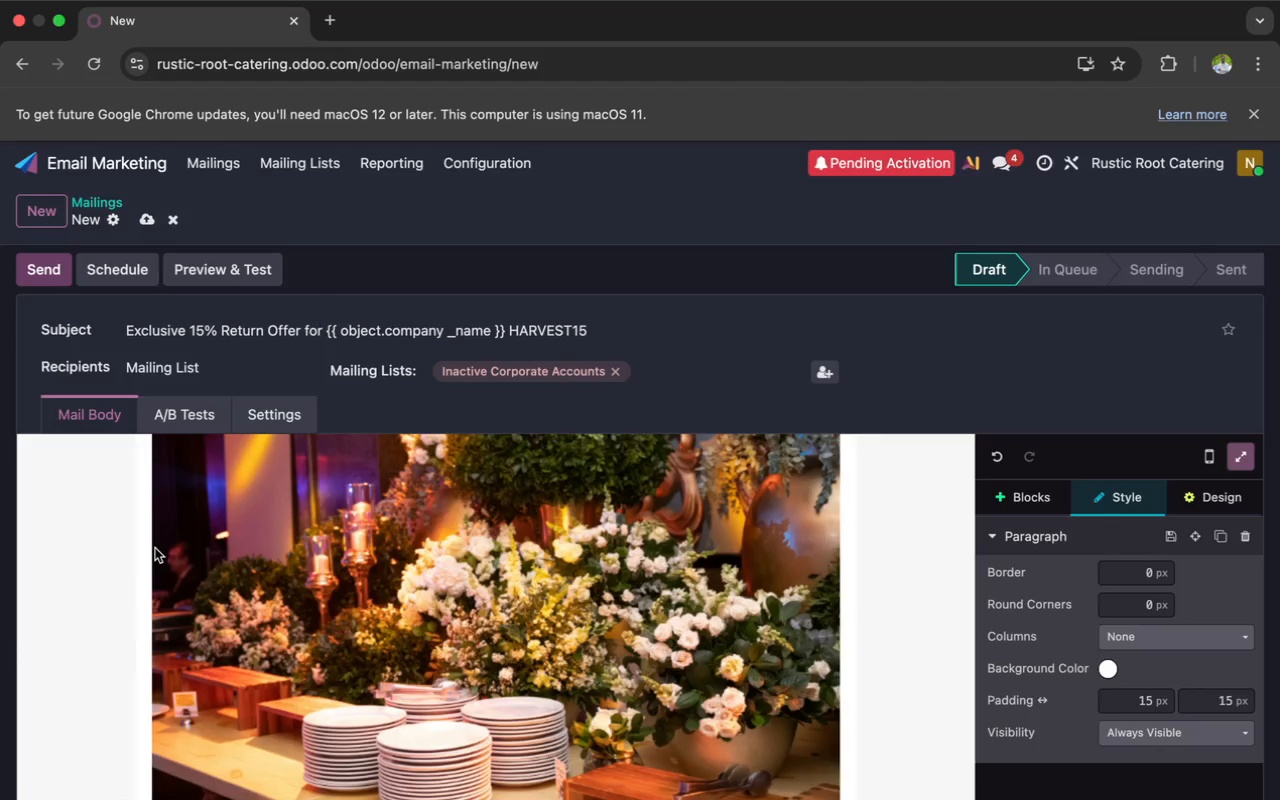 
scroll: coordinate [155, 548], scroll_direction: down, amount: 18.0
 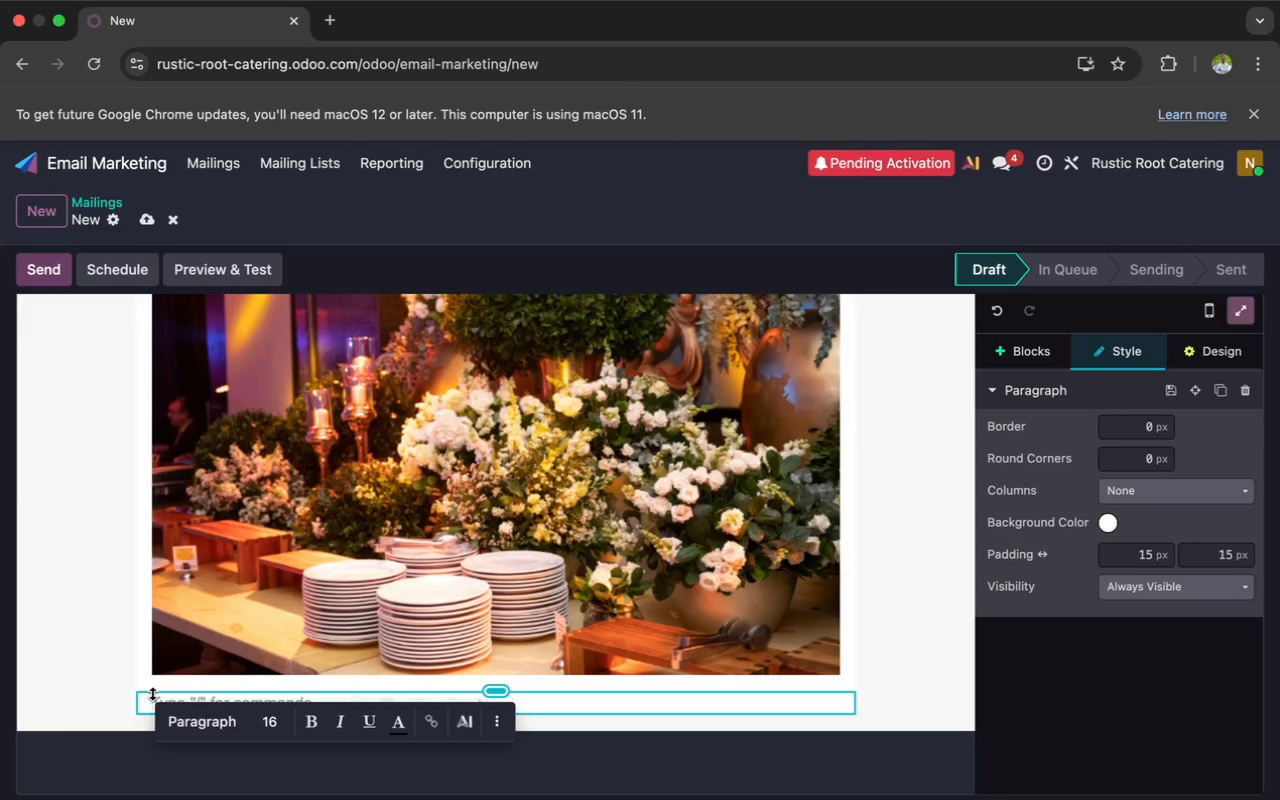 
wait(5.24)
 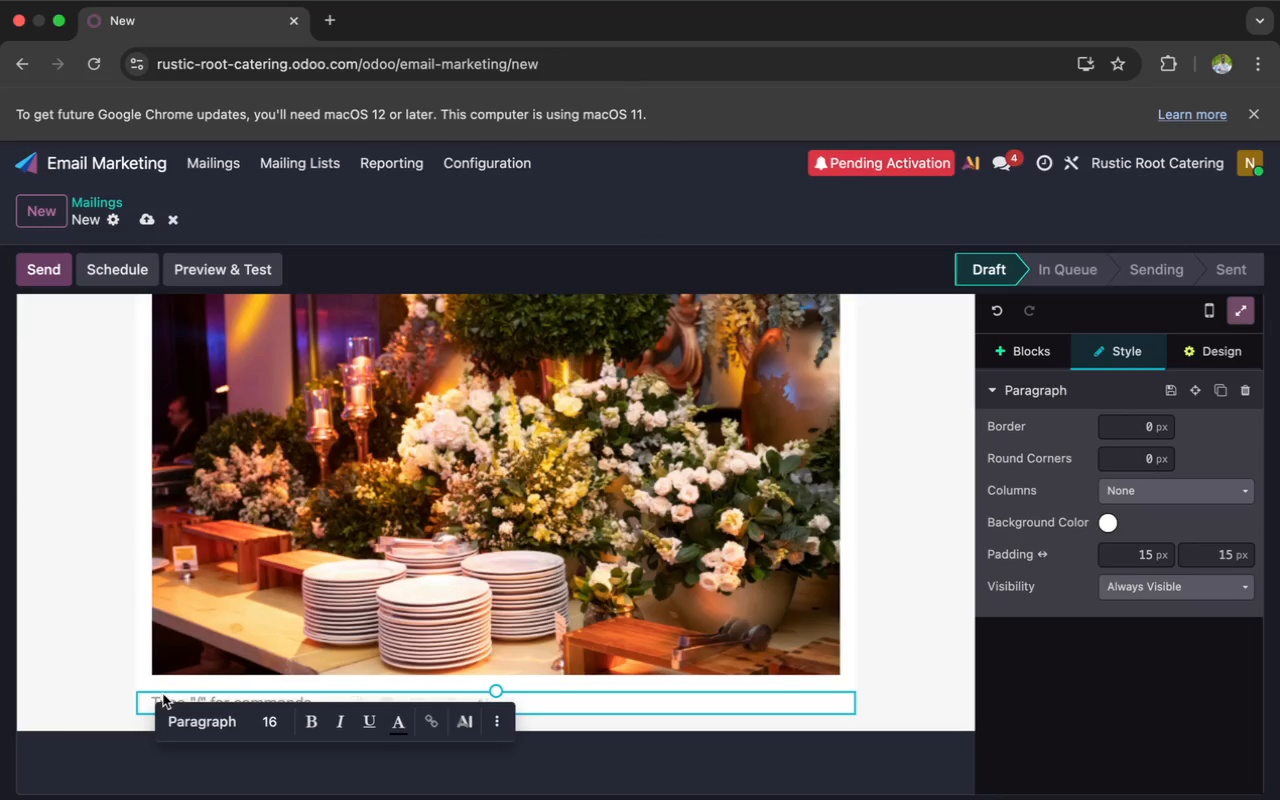 
type(Dear {{ object.name}})
 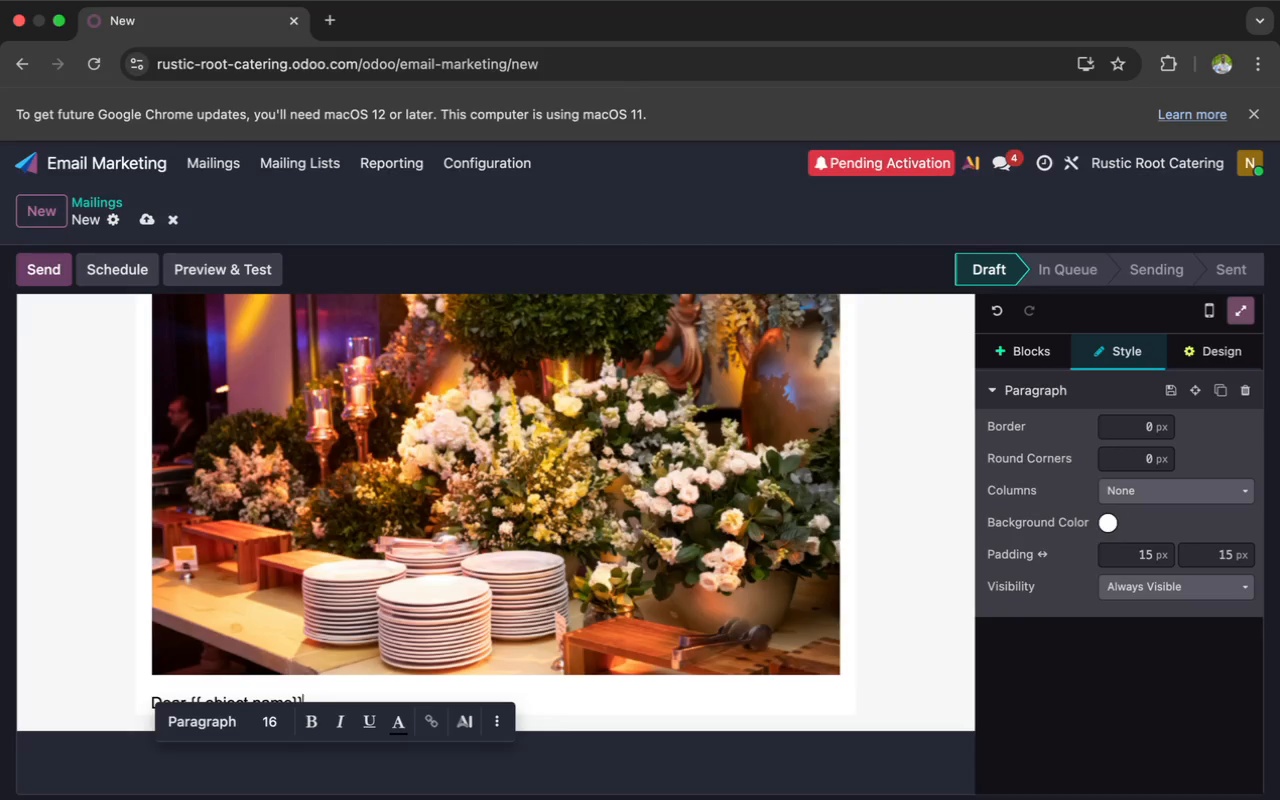 
scroll: coordinate [152, 693], scroll_direction: down, amount: 8.0
 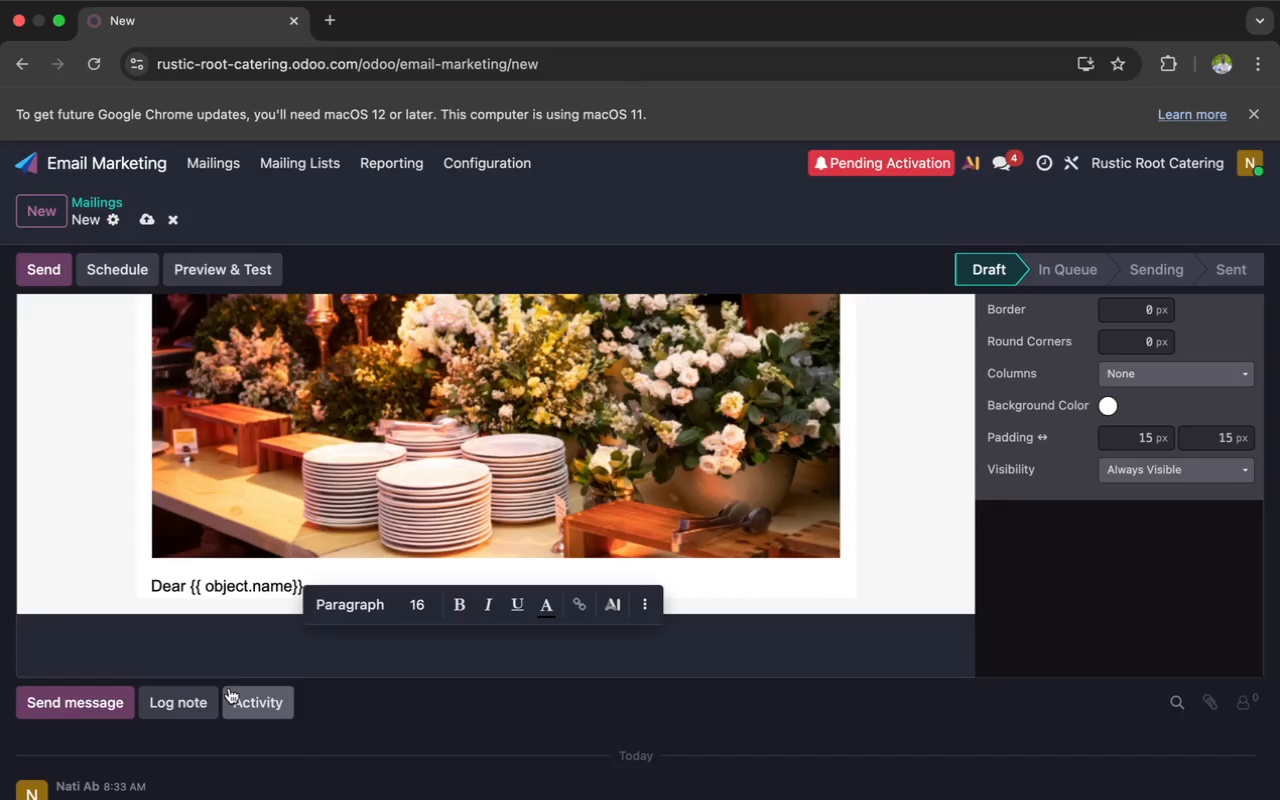 
left_click([253, 648])
 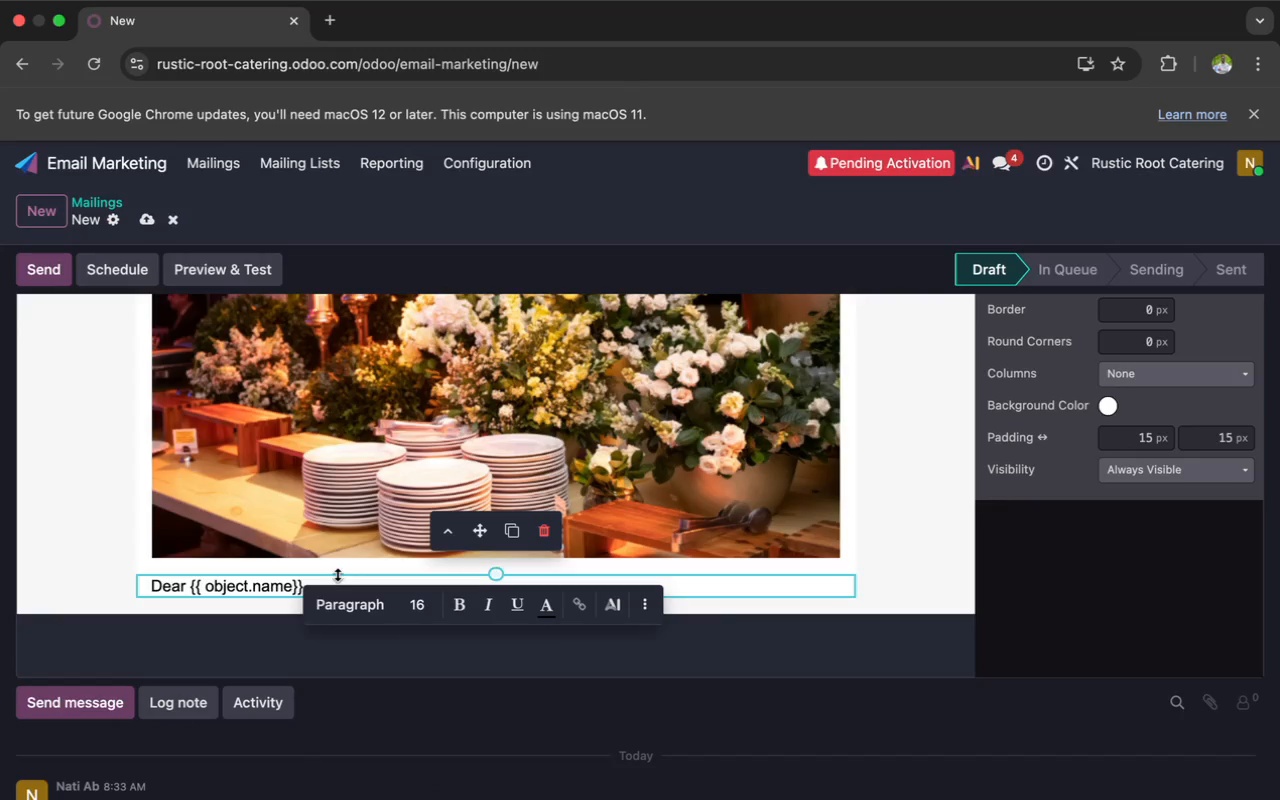 
left_click([340, 572])
 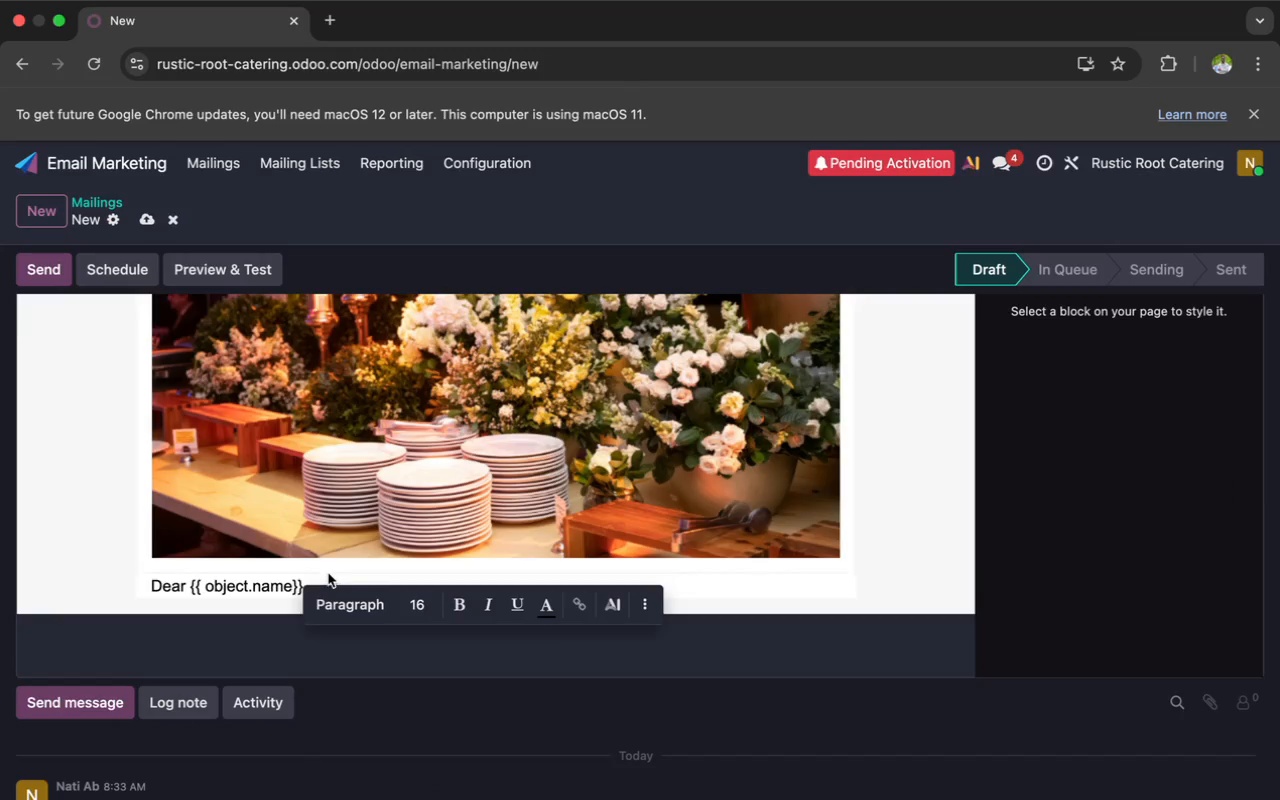 
left_click([309, 579])
 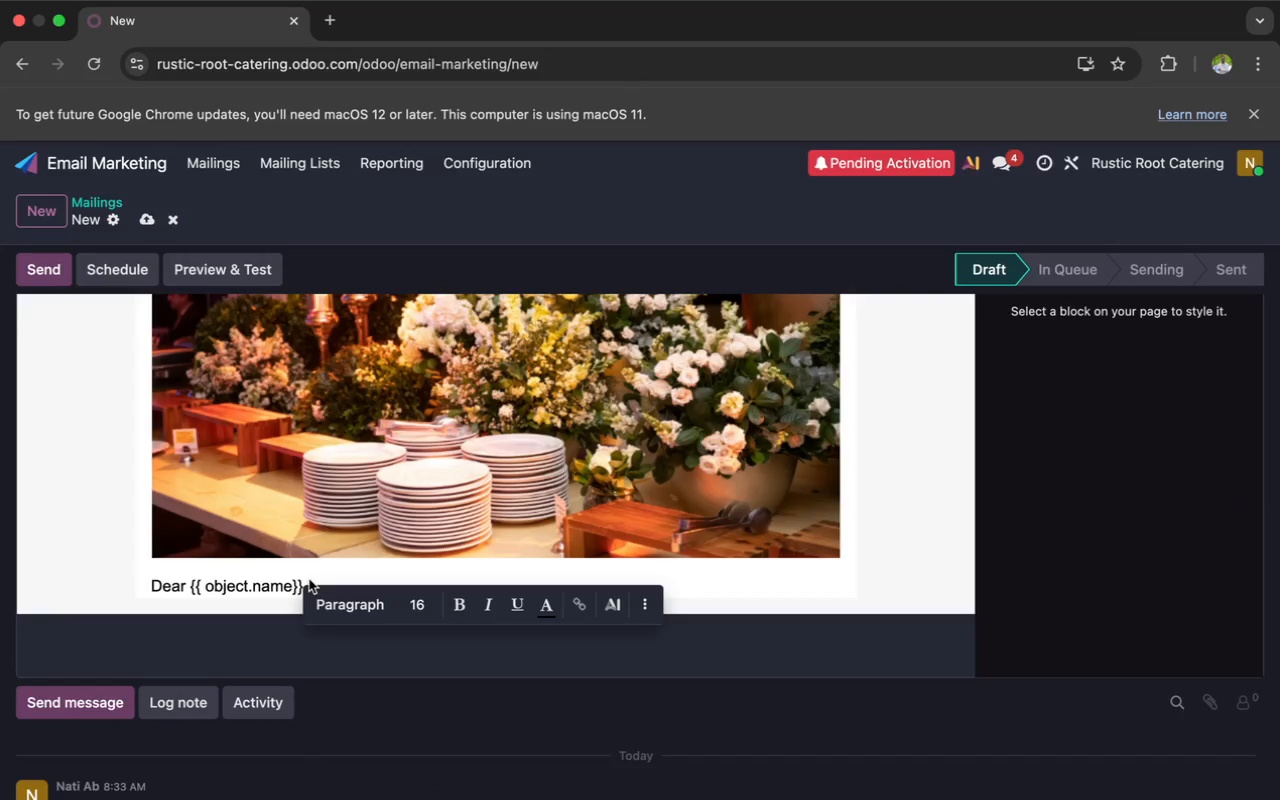 
key(Enter)
 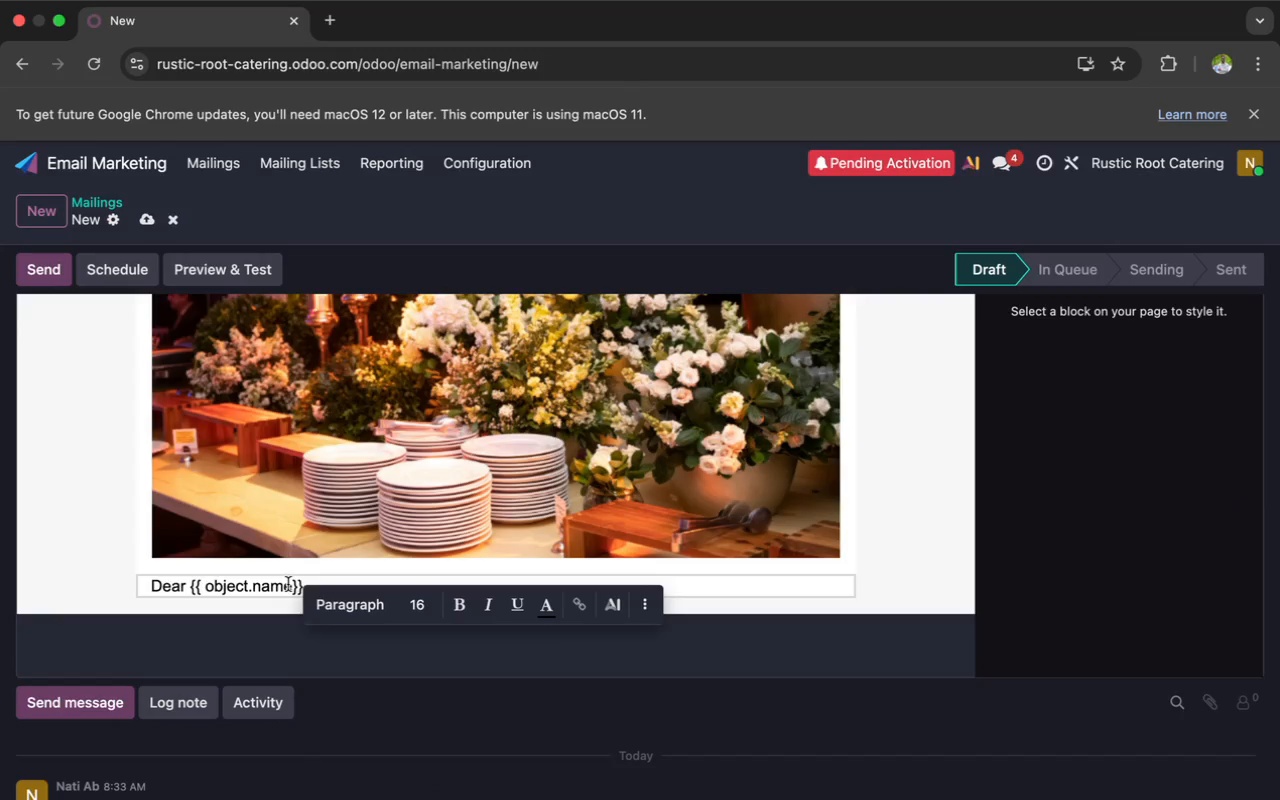 
left_click([301, 585])
 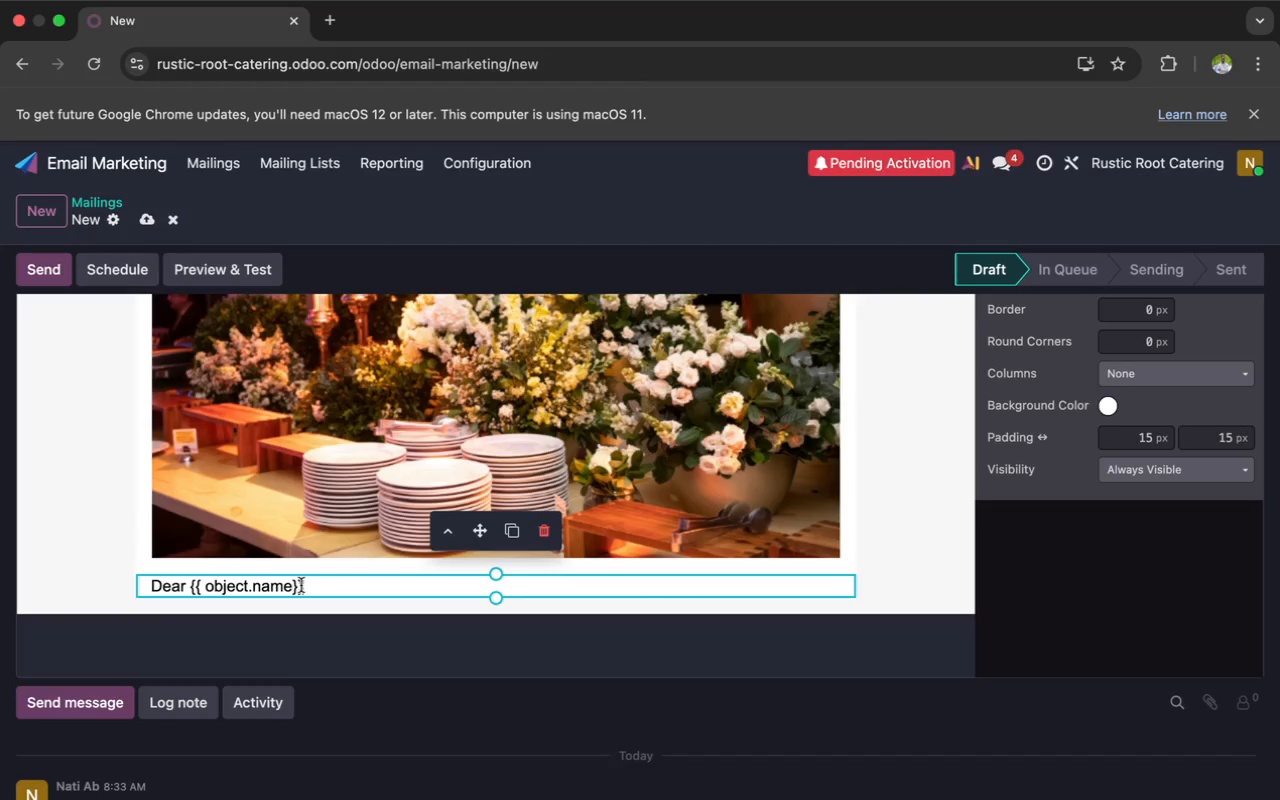 
key(Enter)
 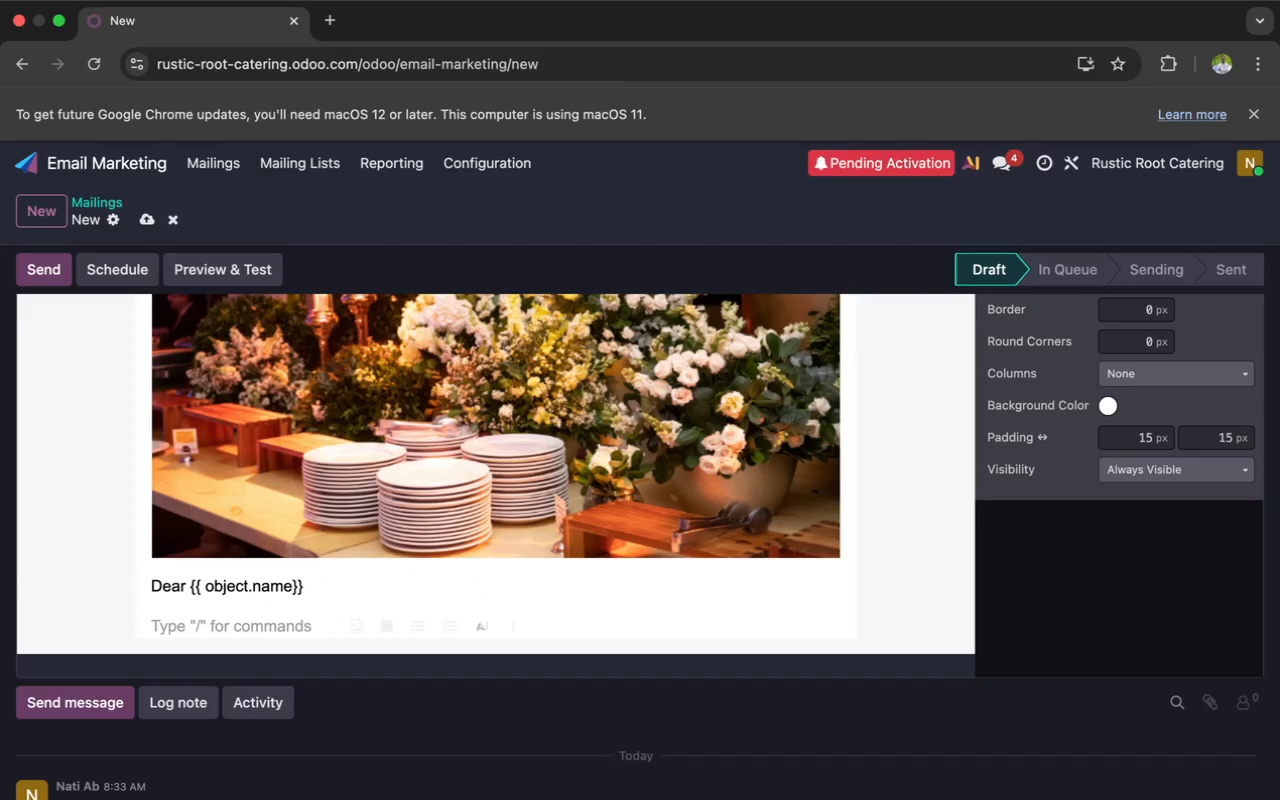 
type(It)
 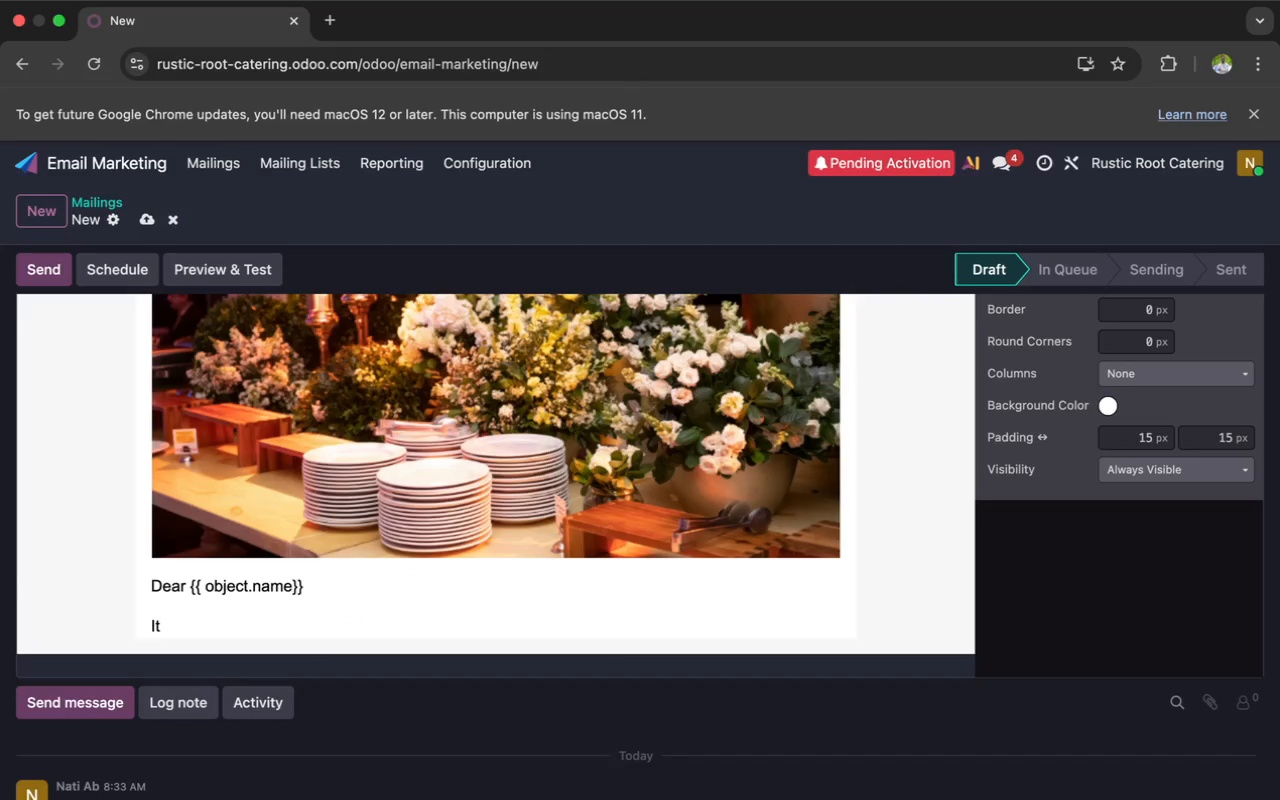 
type(,s)
key(Backspace)
key(Backspace)
type('s been a while since we last )
 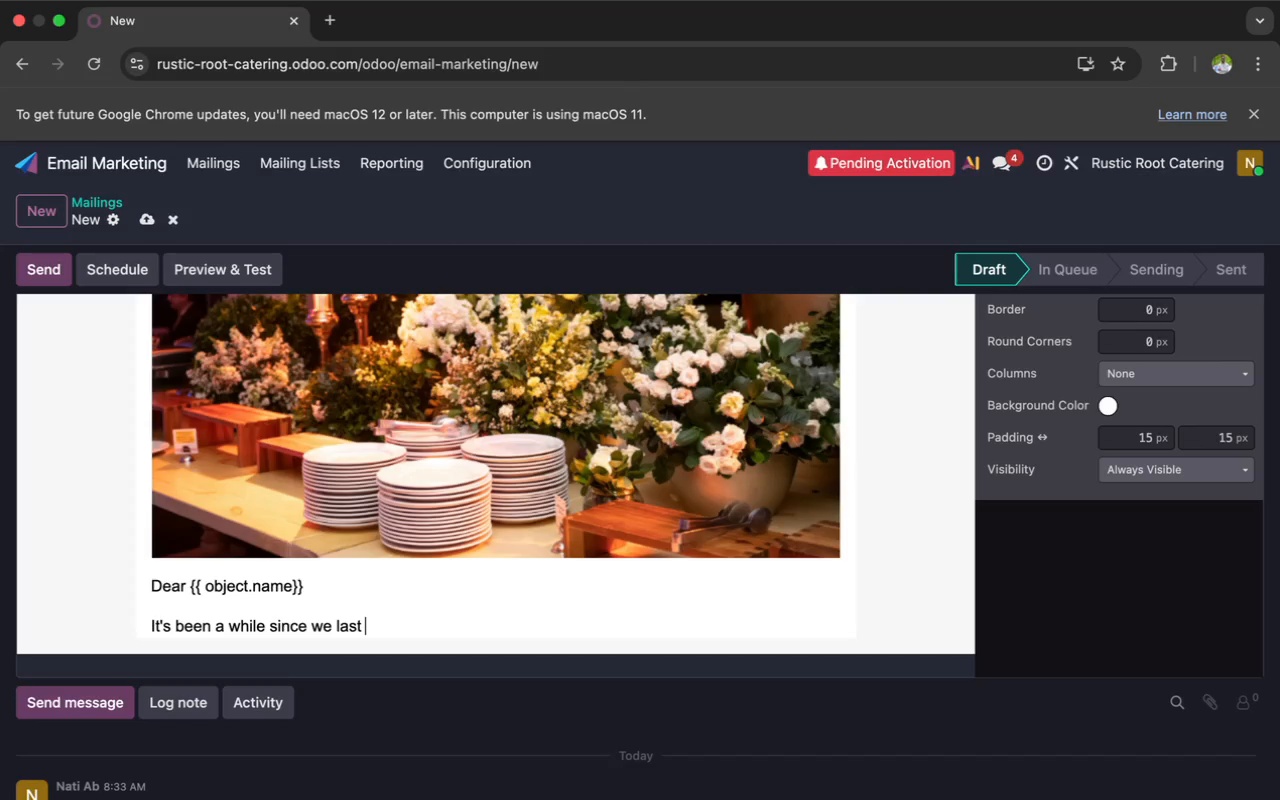 
wait(5.64)
 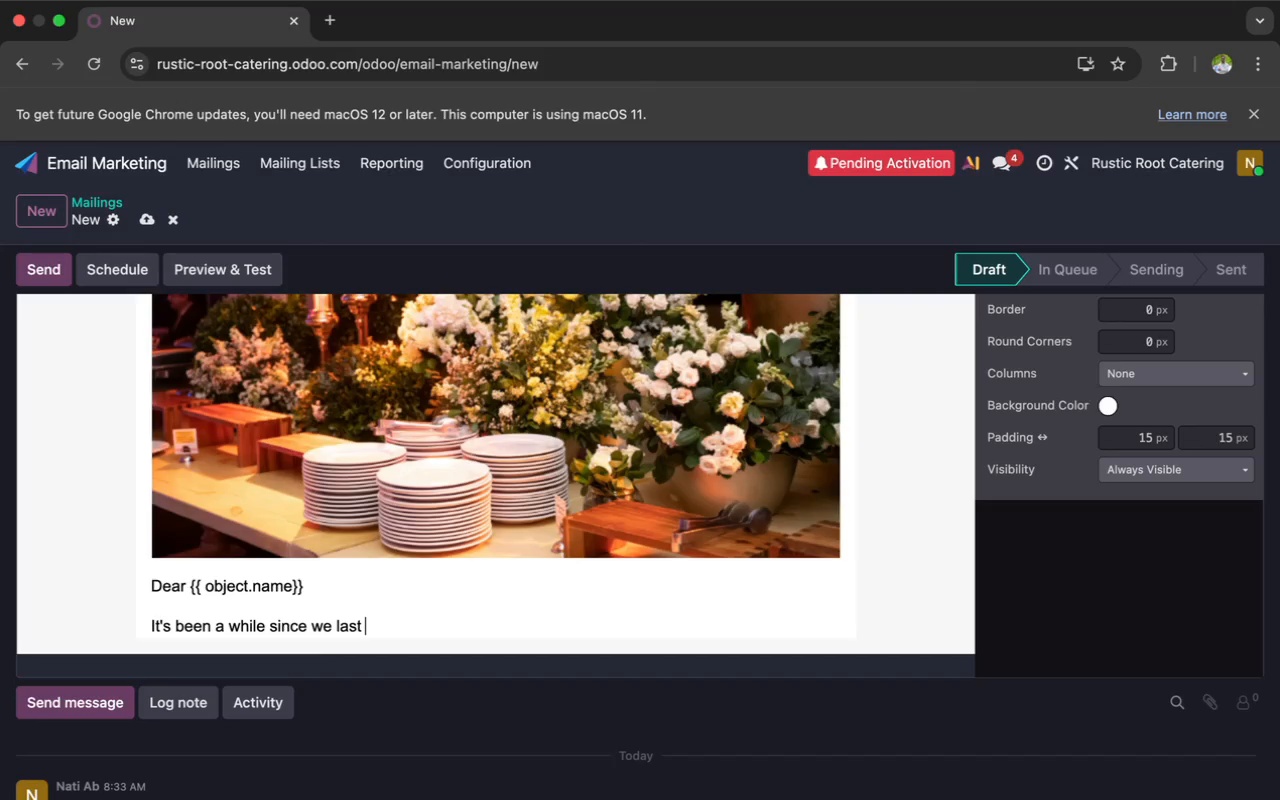 
type(cater)
 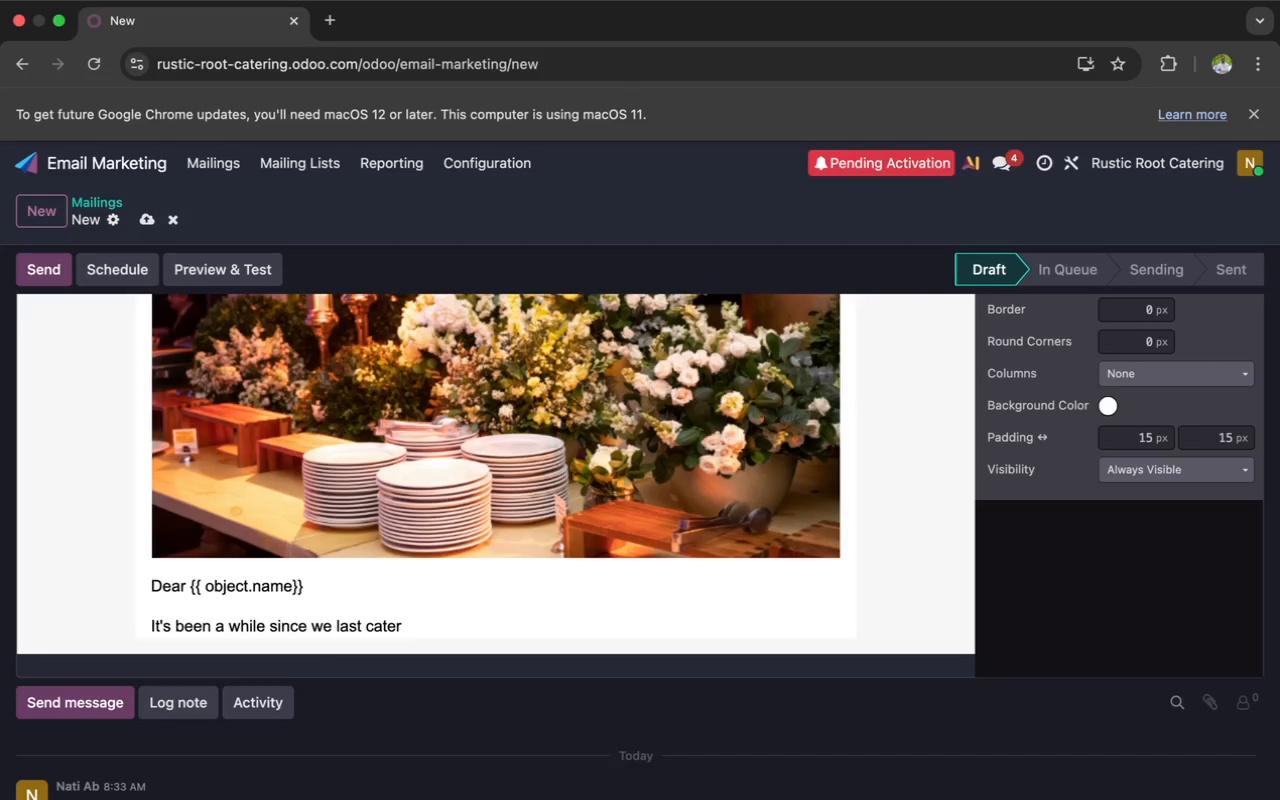 
type(ed )
 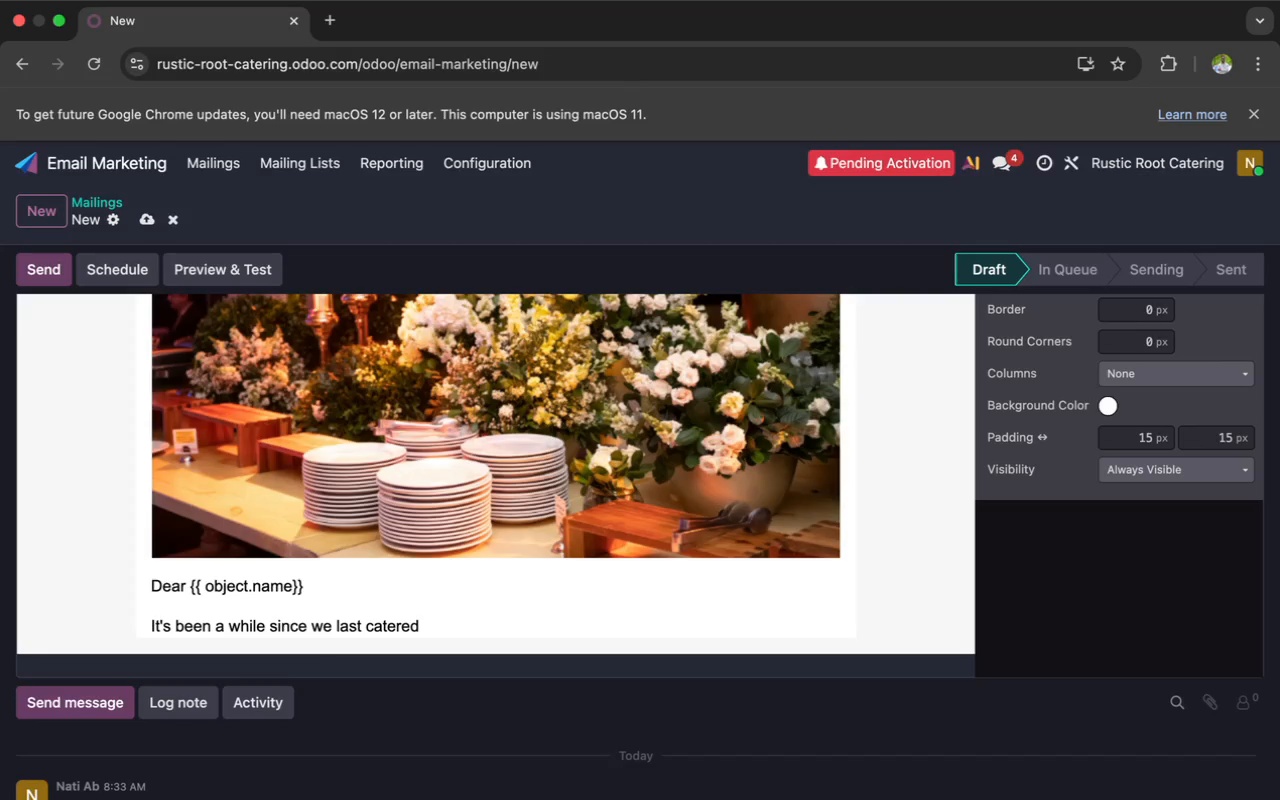 
wait(6.38)
 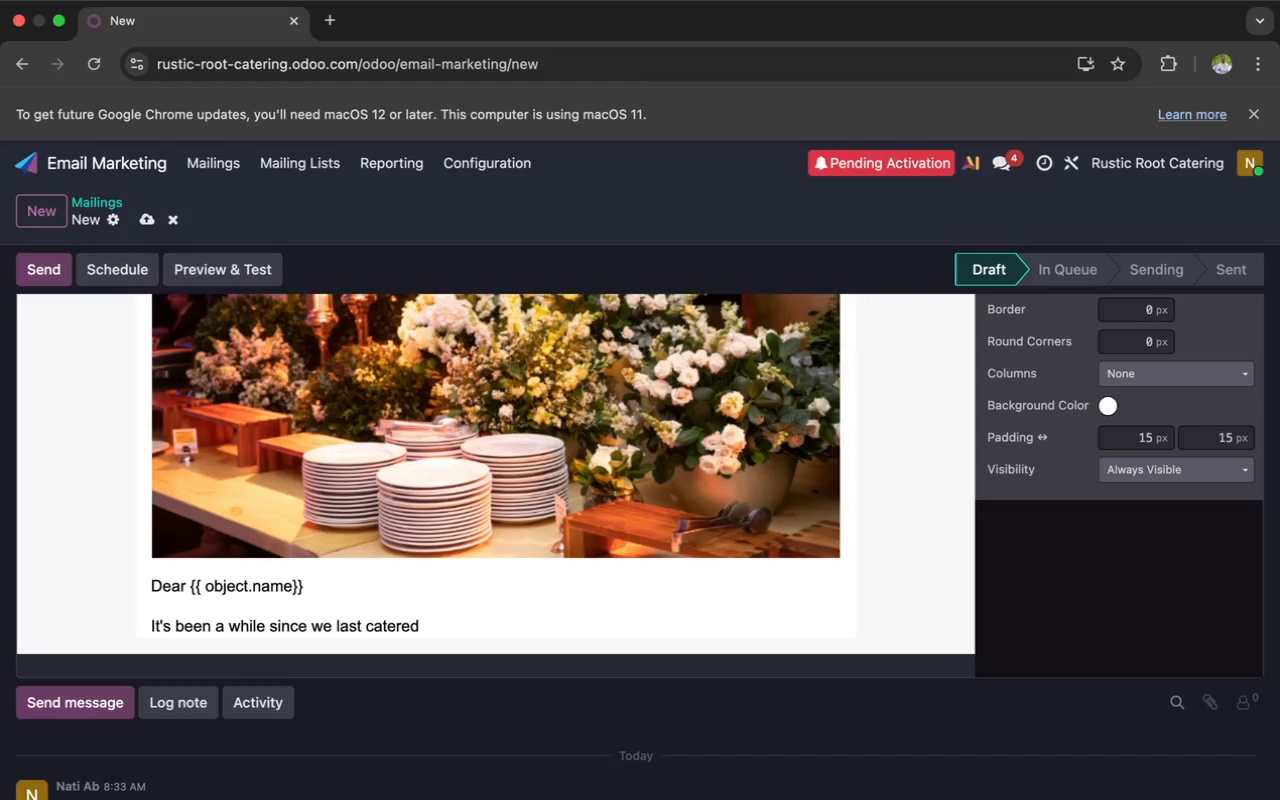 
type(for {{ object.company_name }})
 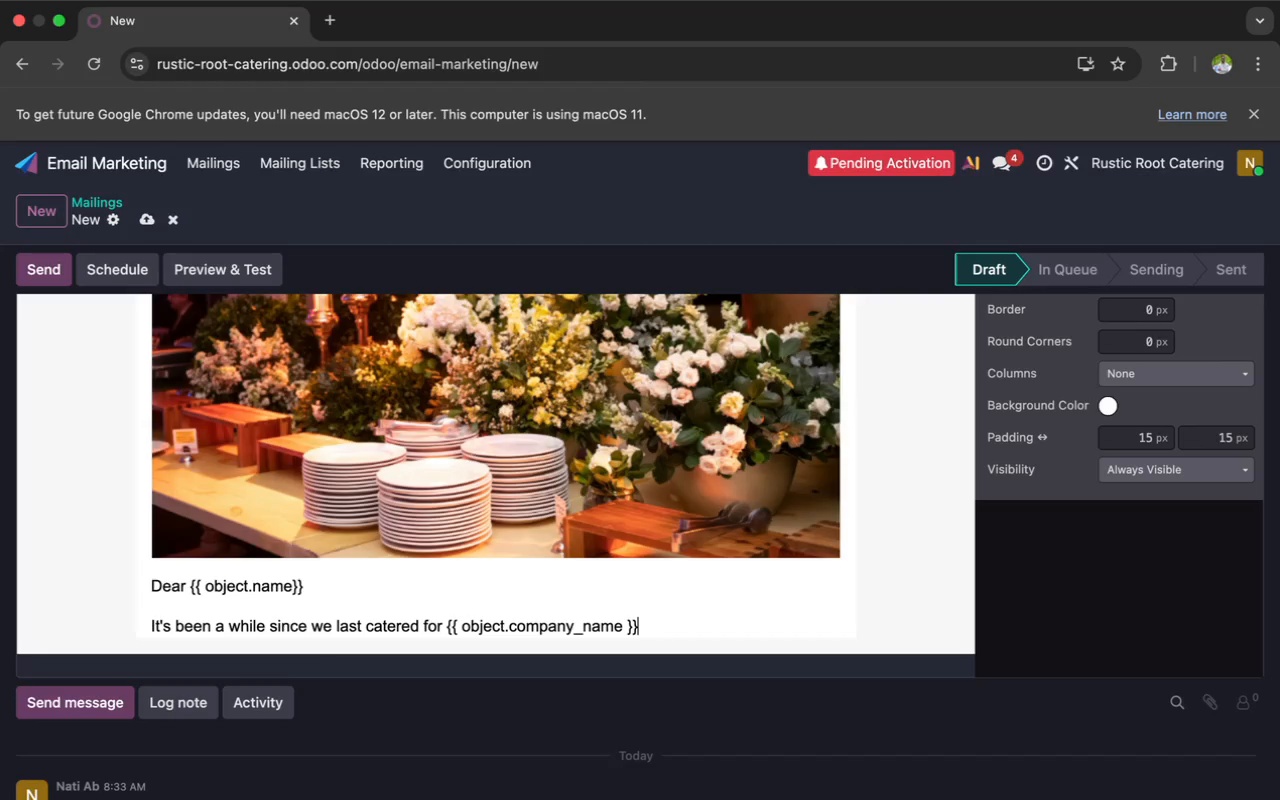 
key(Backspace)
type(}, and we'd love to welcome you back with somet)
 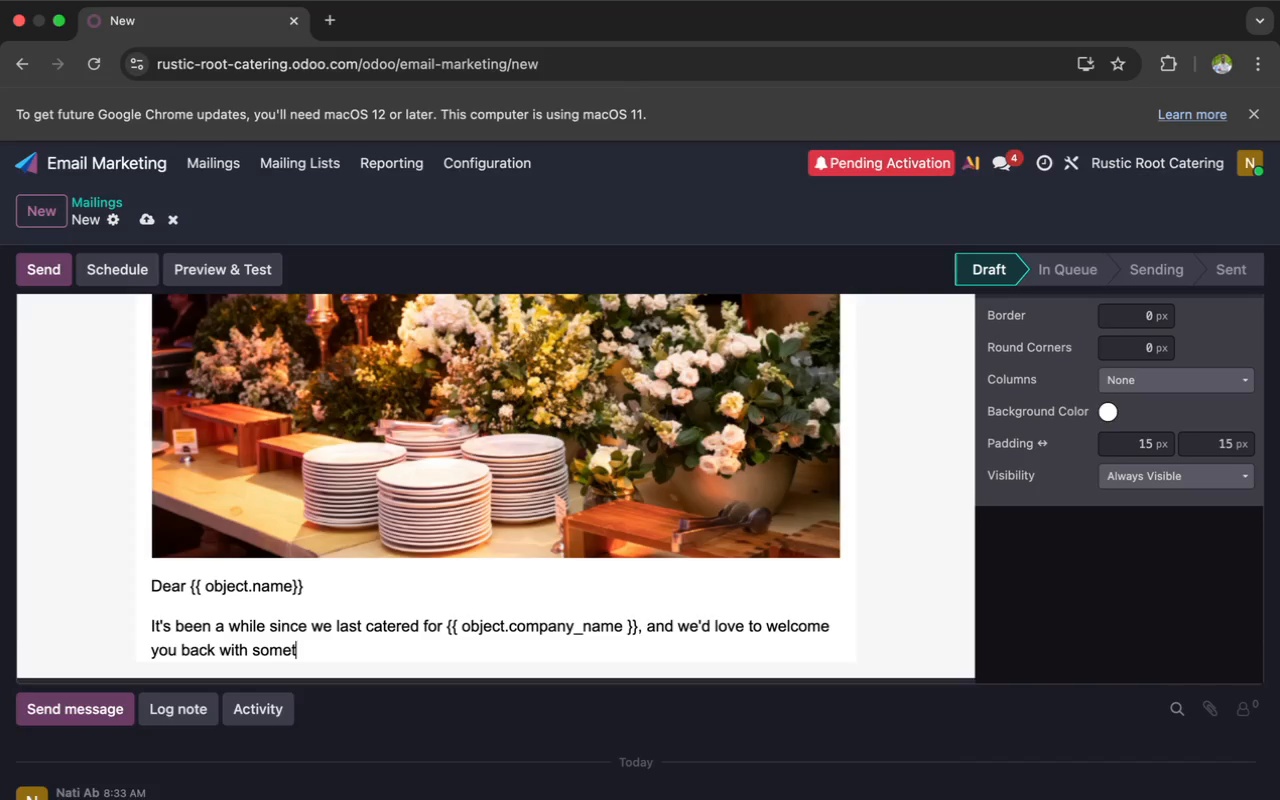 
type(hing se)
key(Backspace)
type(pecial.)
 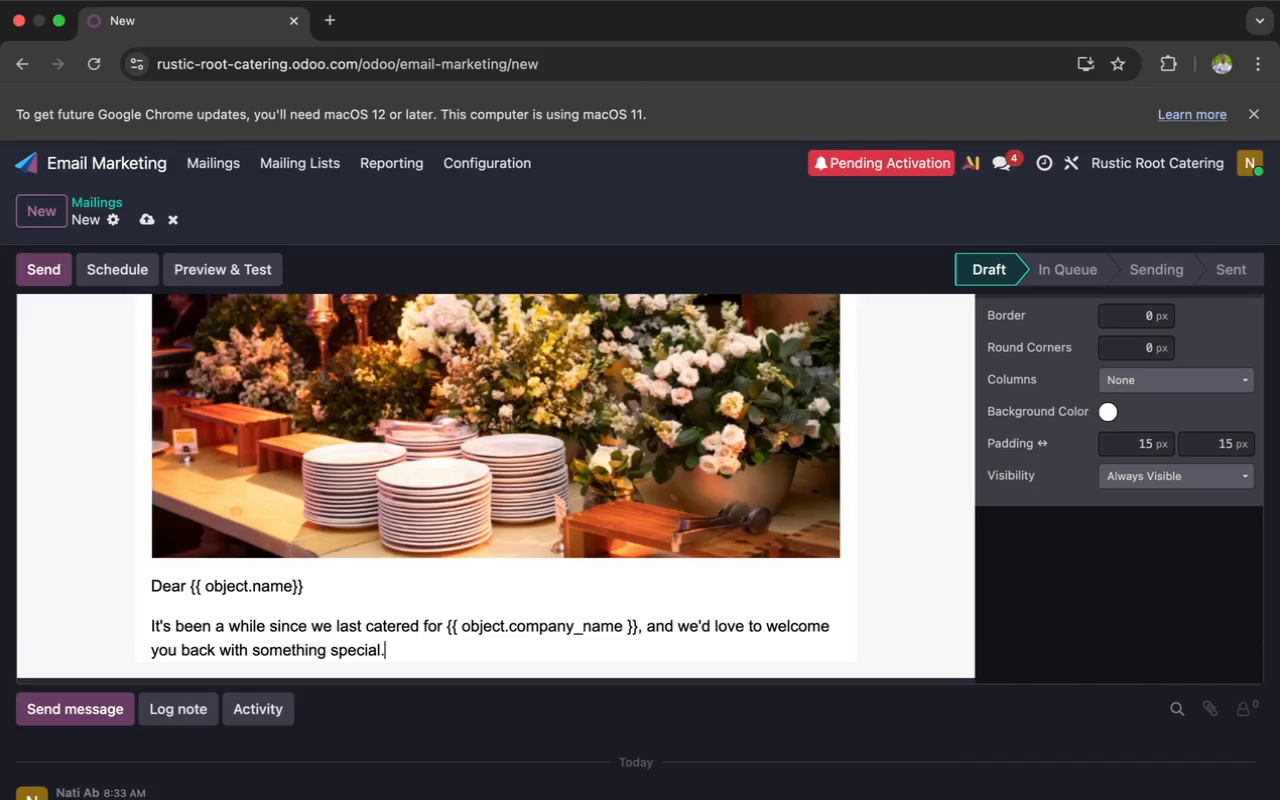 
key(Enter)
 